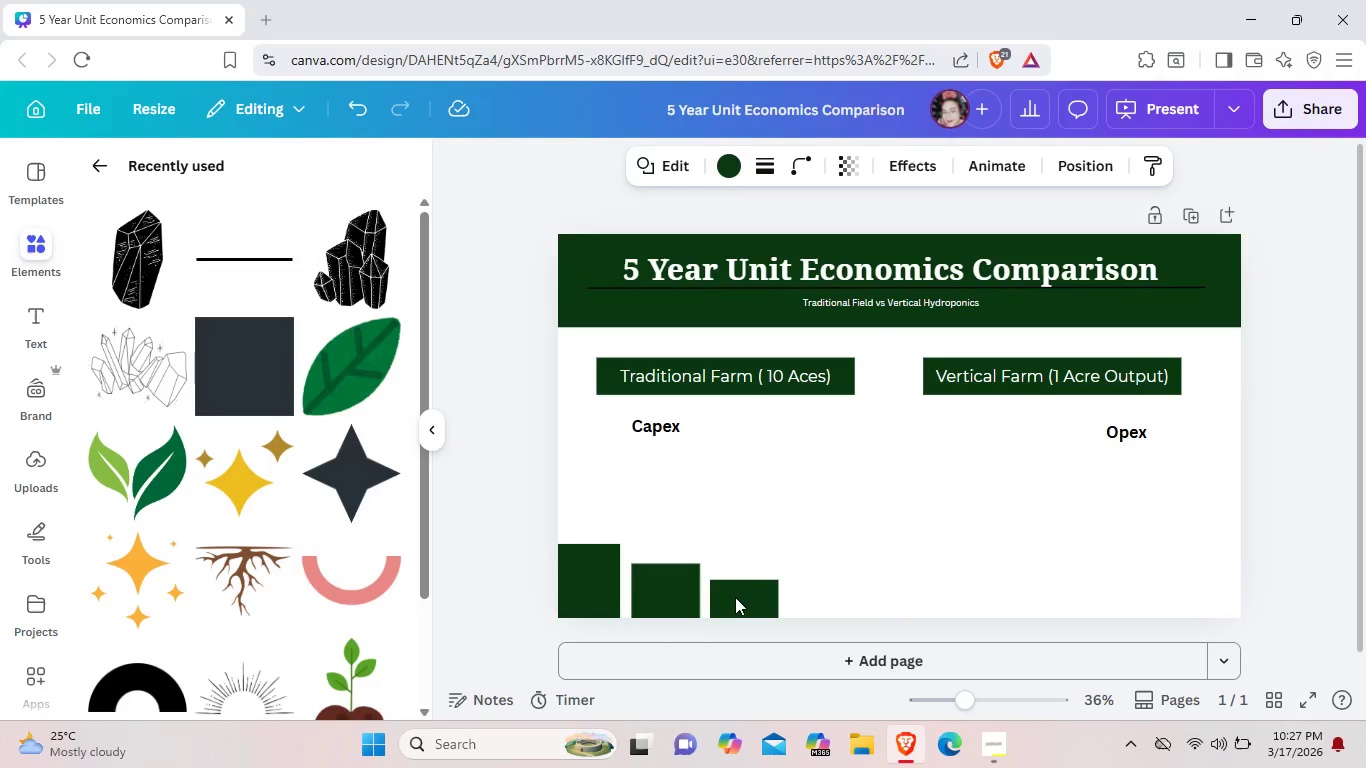 
key(ArrowLeft)
 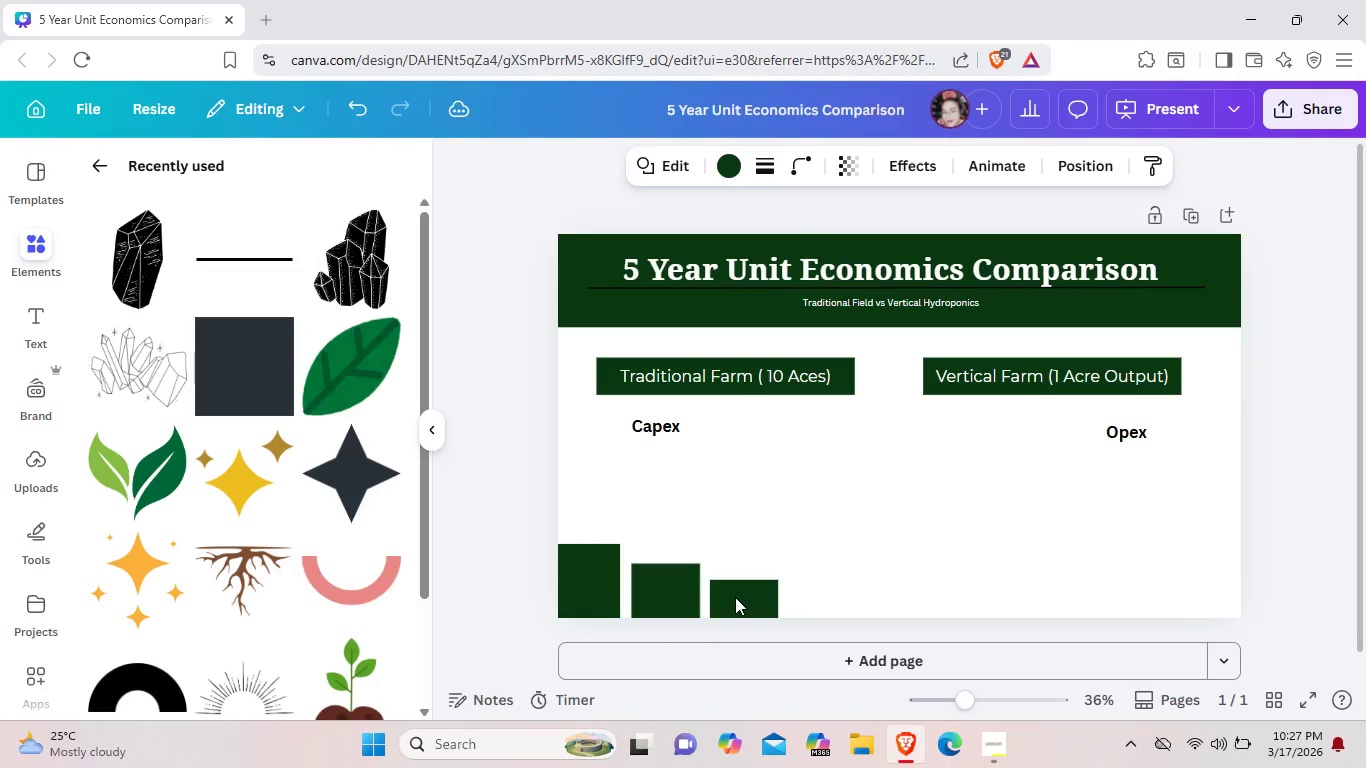 
key(ArrowLeft)
 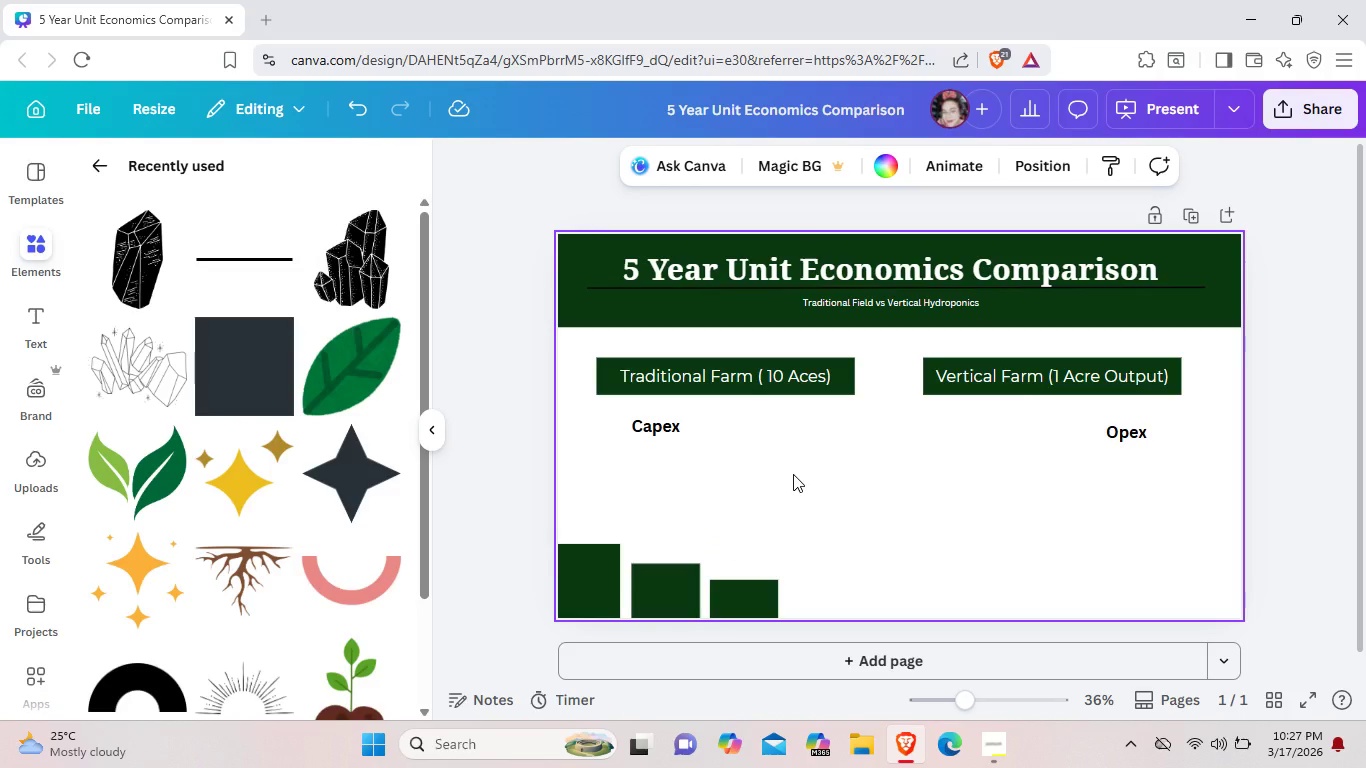 
key(Control+ControlLeft)
 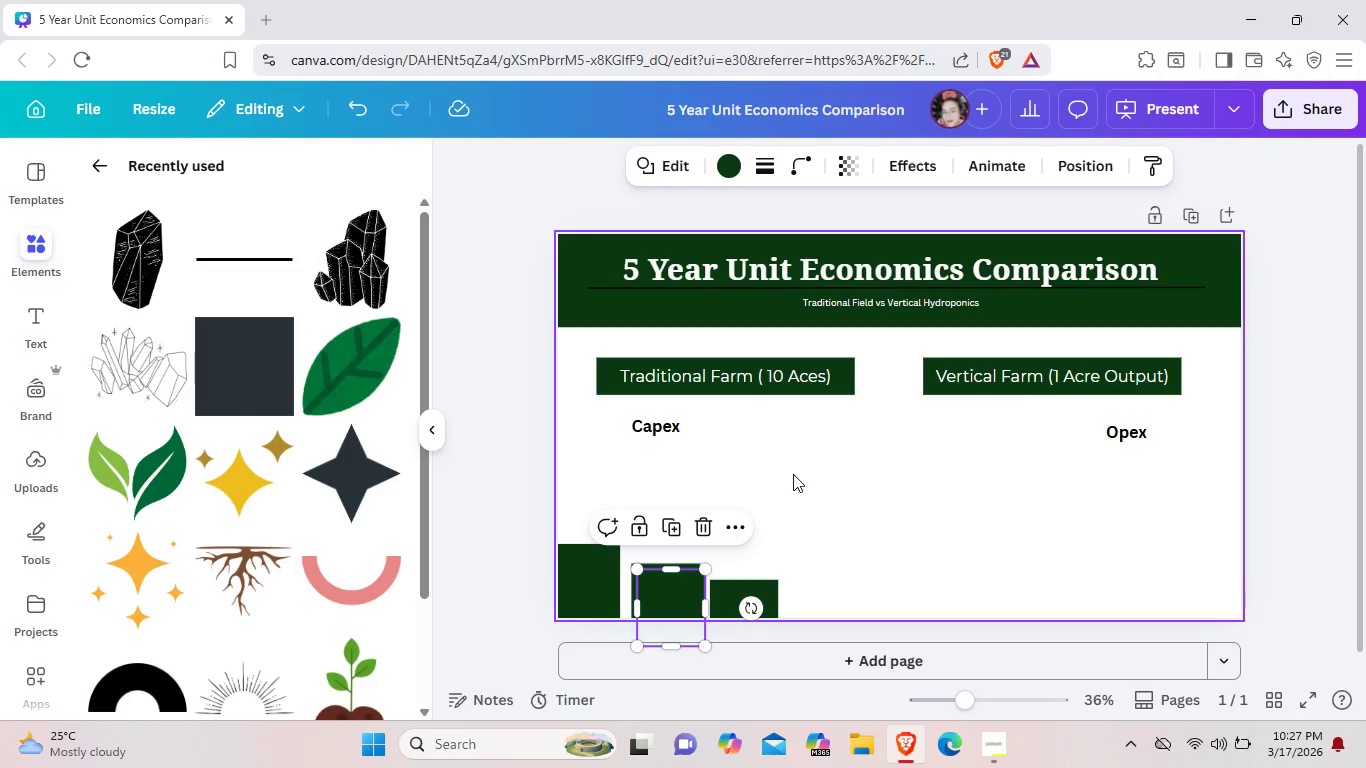 
key(Control+V)
 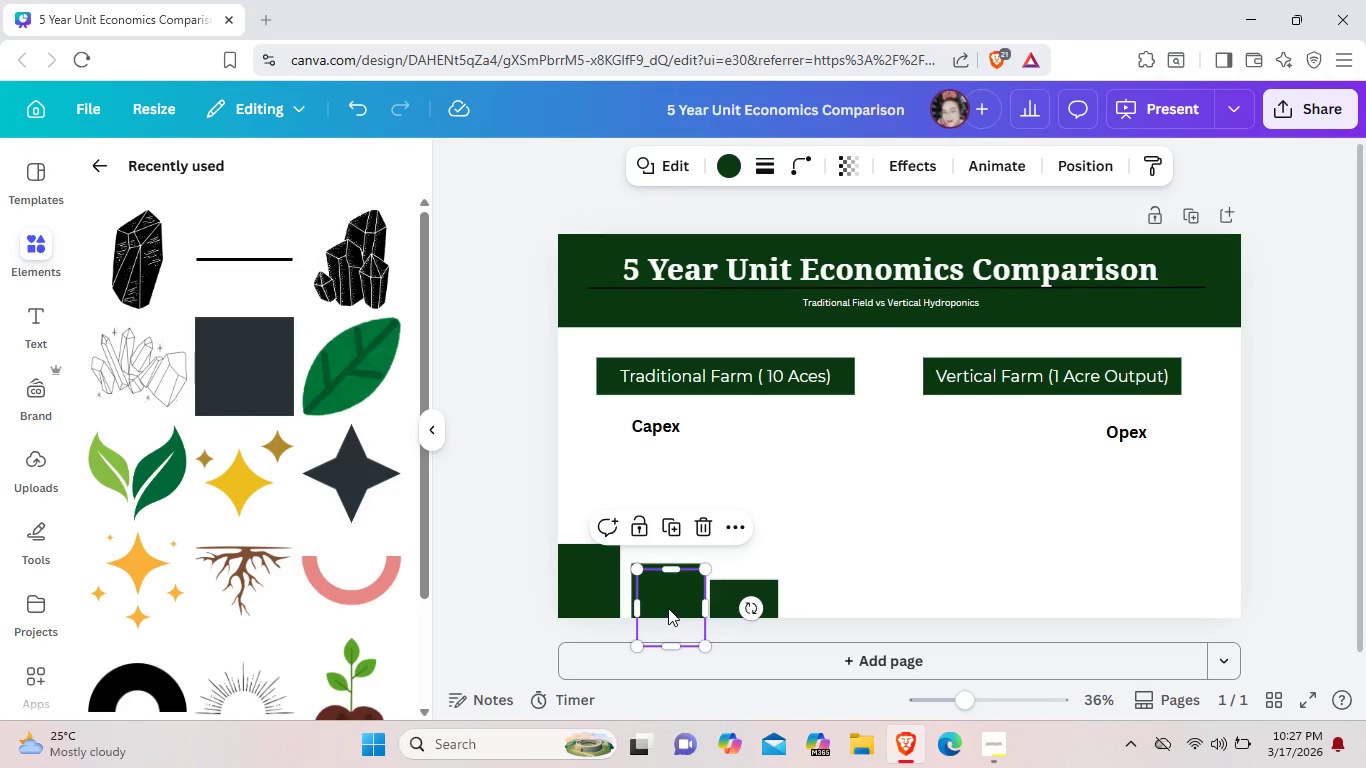 
left_click_drag(start_coordinate=[668, 608], to_coordinate=[839, 508])
 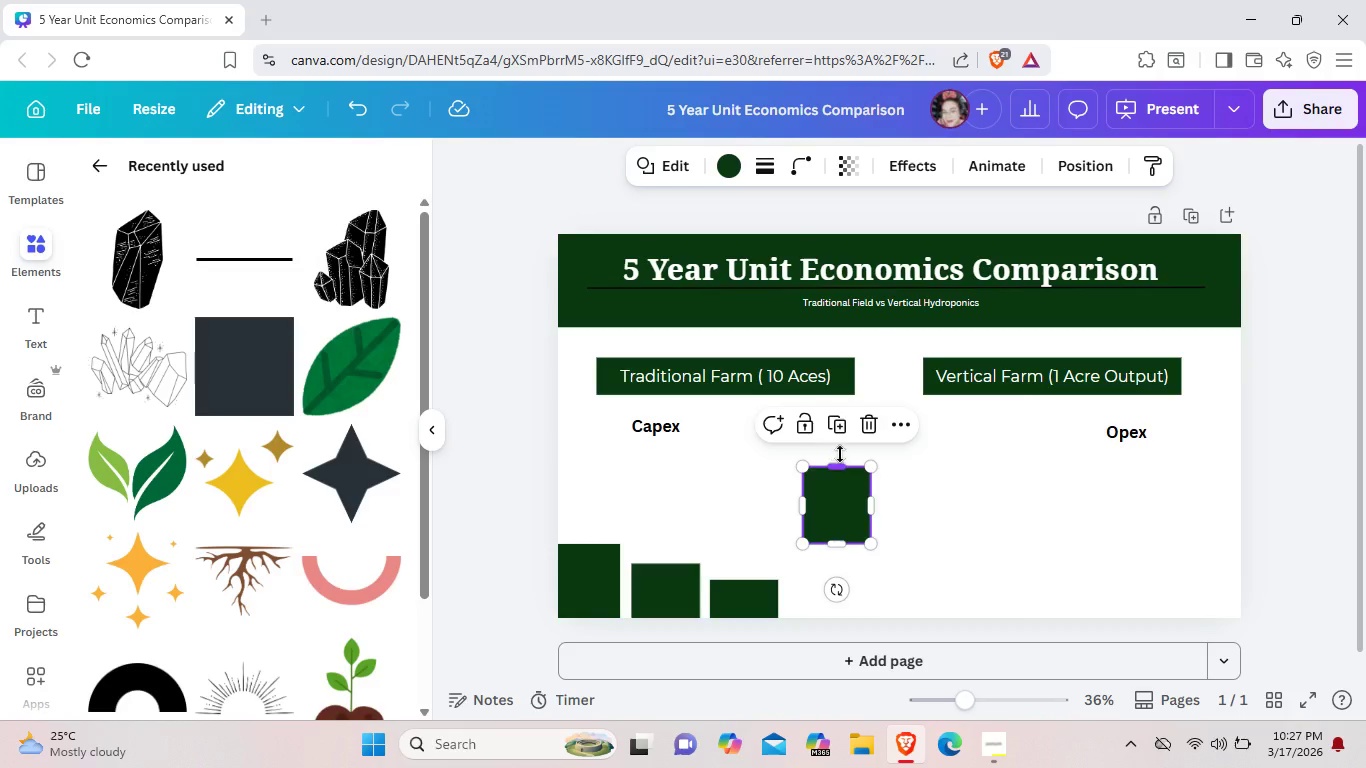 
left_click_drag(start_coordinate=[835, 466], to_coordinate=[842, 419])
 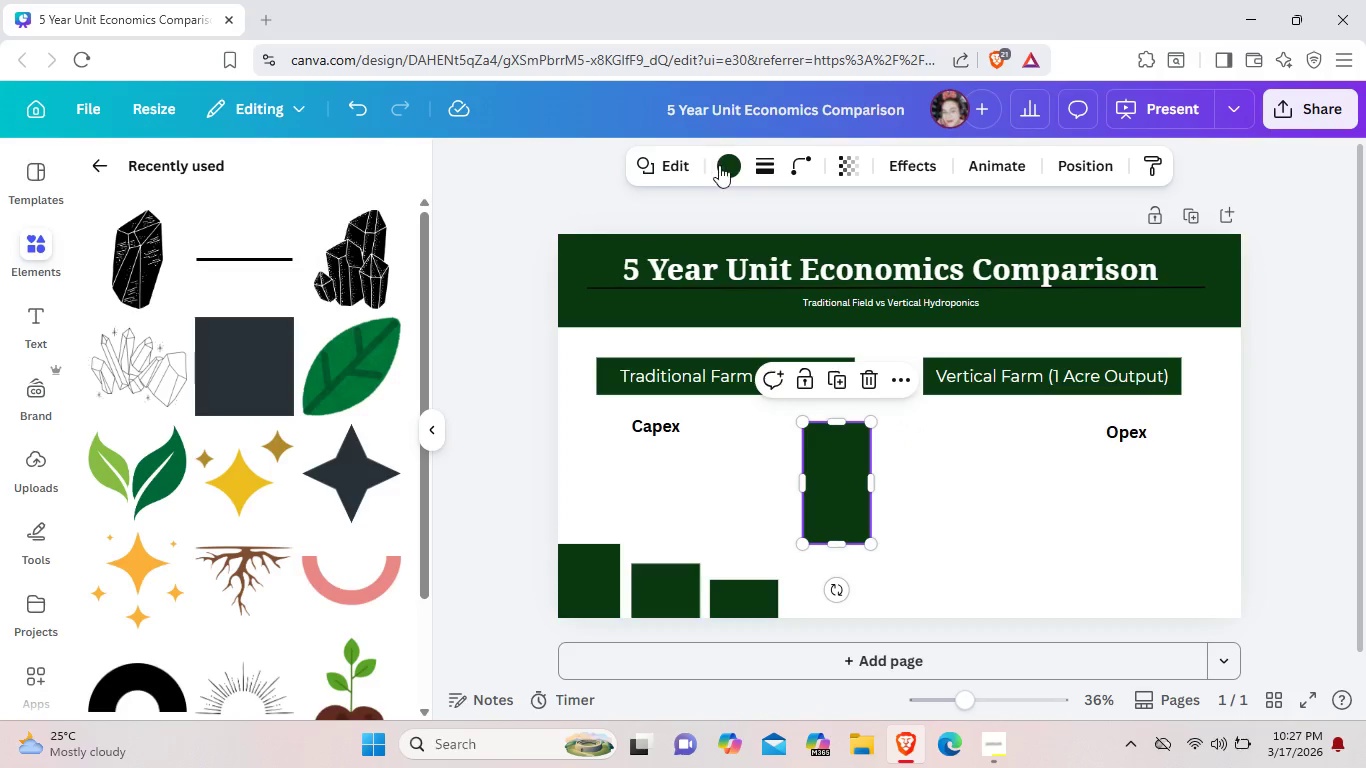 
left_click([727, 169])
 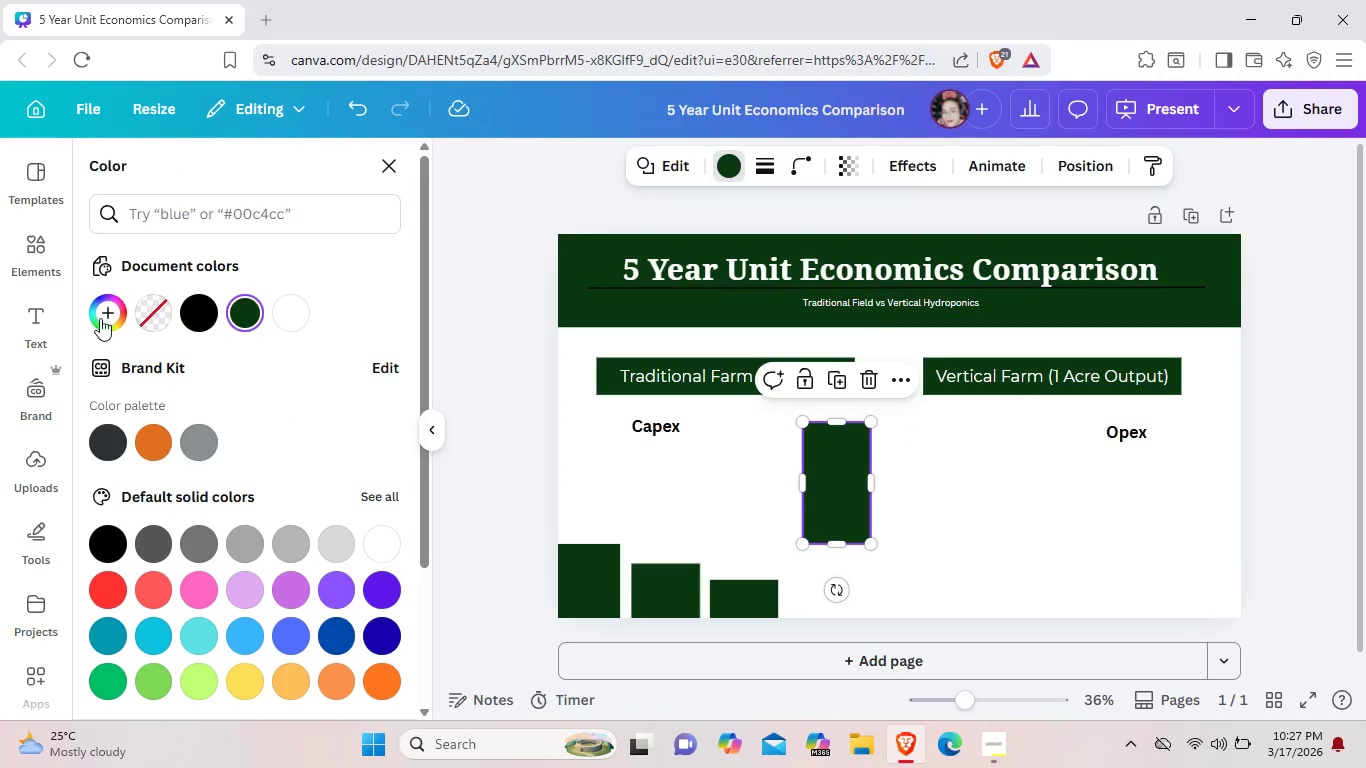 
left_click([113, 313])
 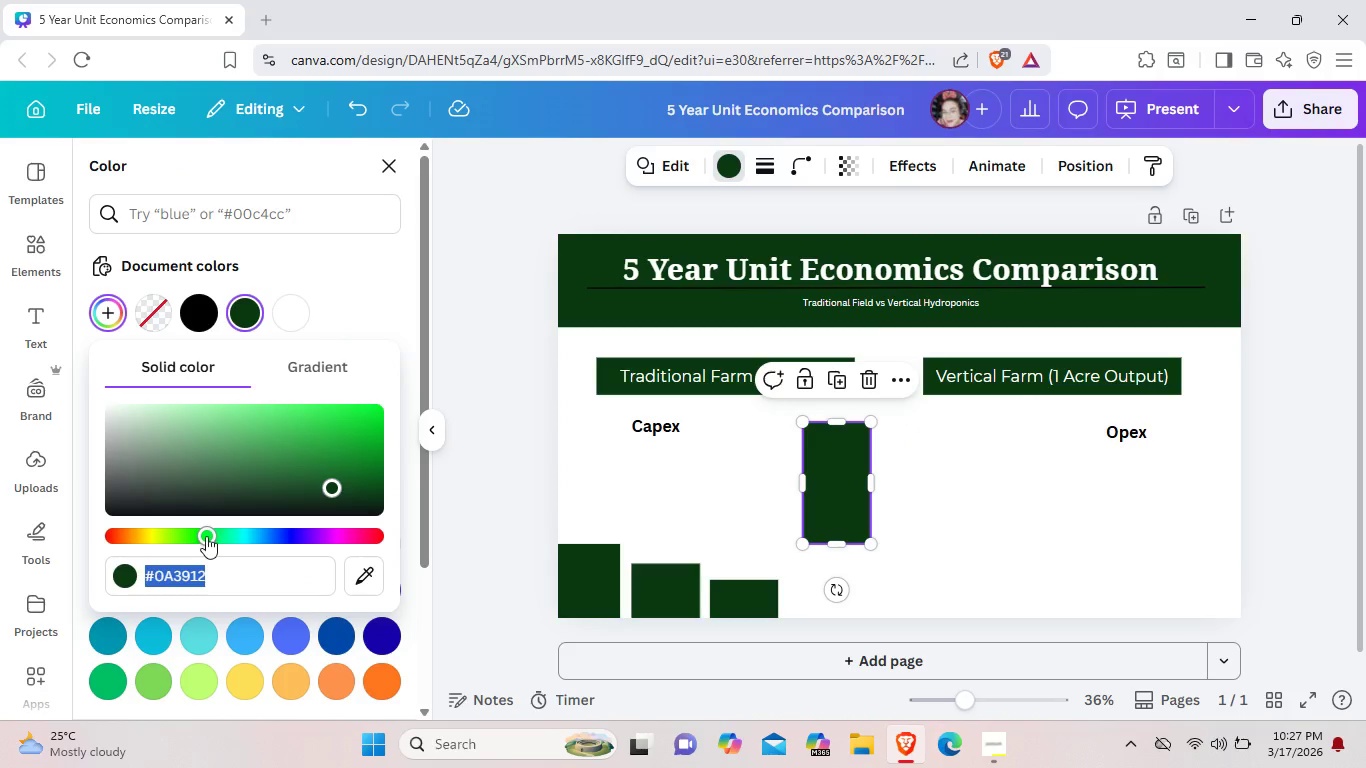 
left_click_drag(start_coordinate=[206, 536], to_coordinate=[123, 541])
 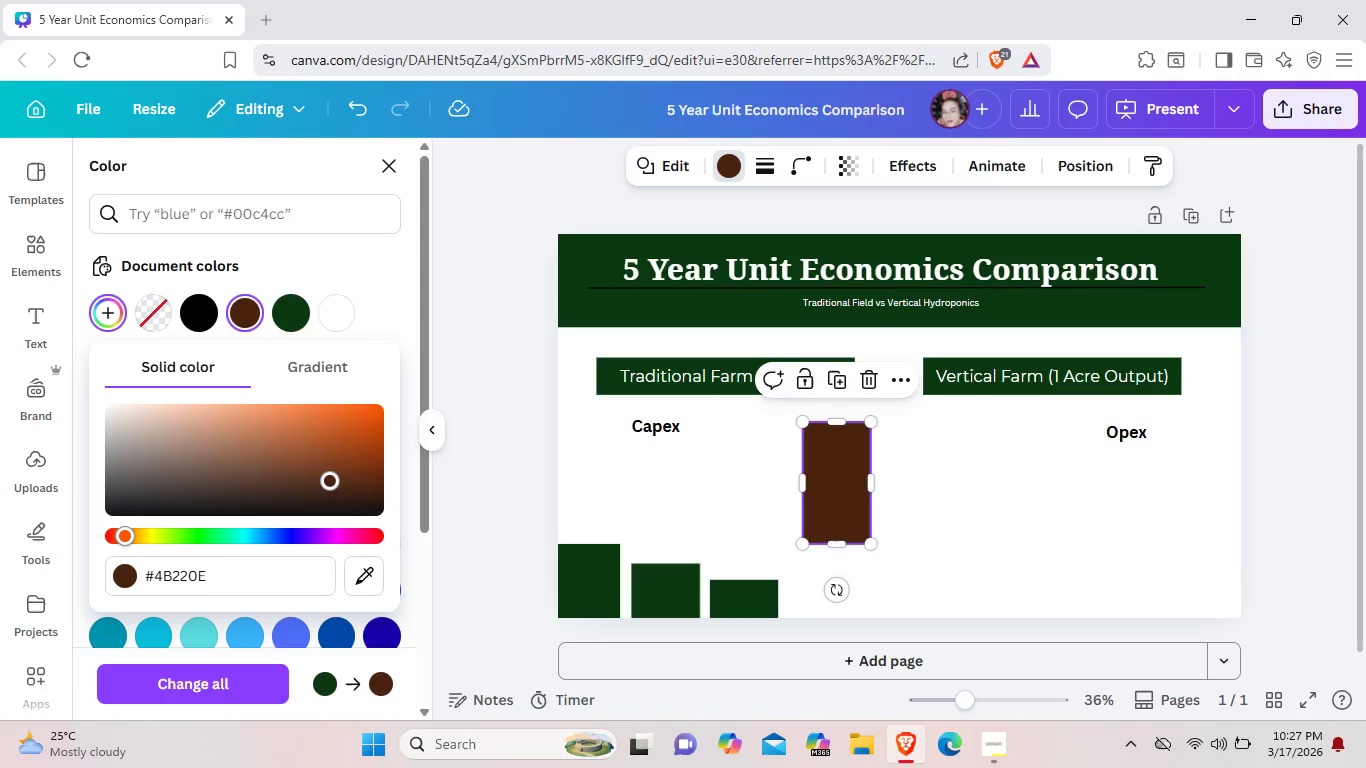 
left_click_drag(start_coordinate=[333, 483], to_coordinate=[342, 432])
 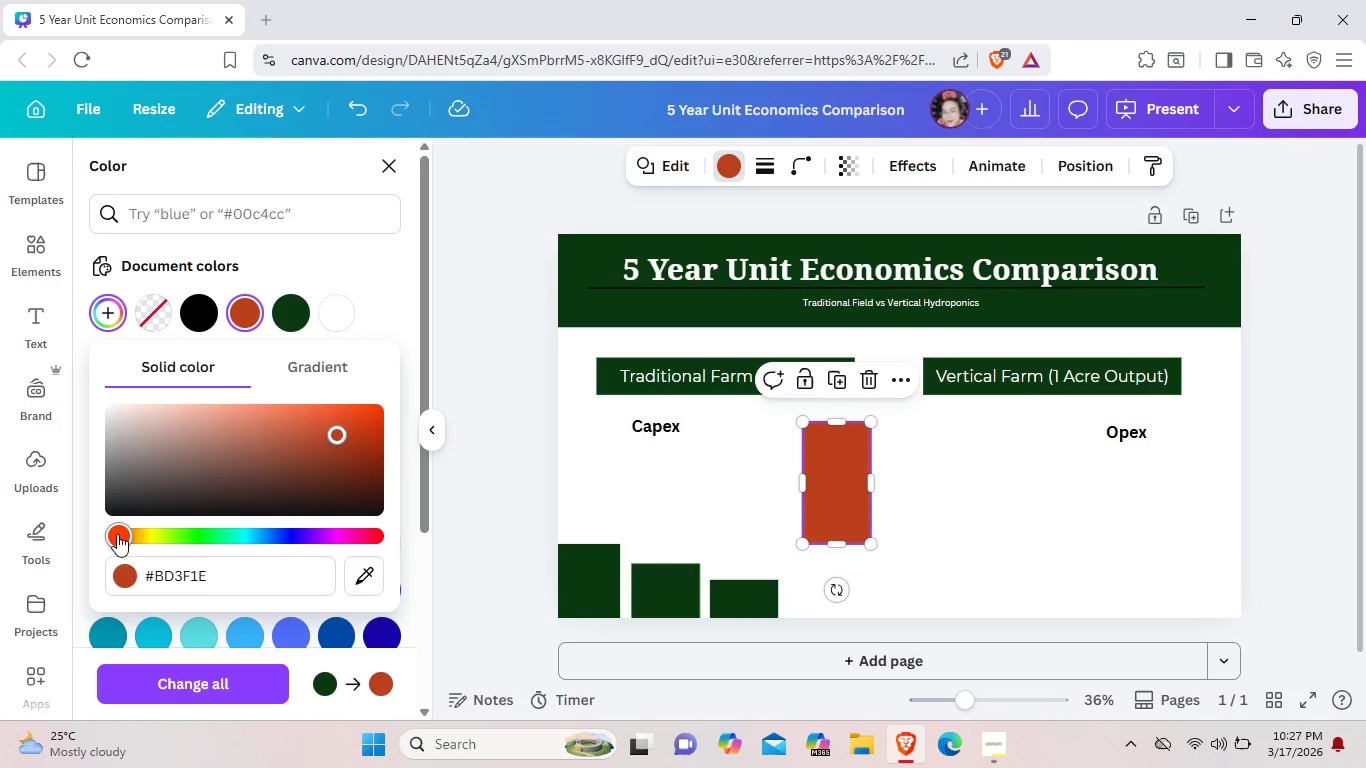 
wait(7.5)
 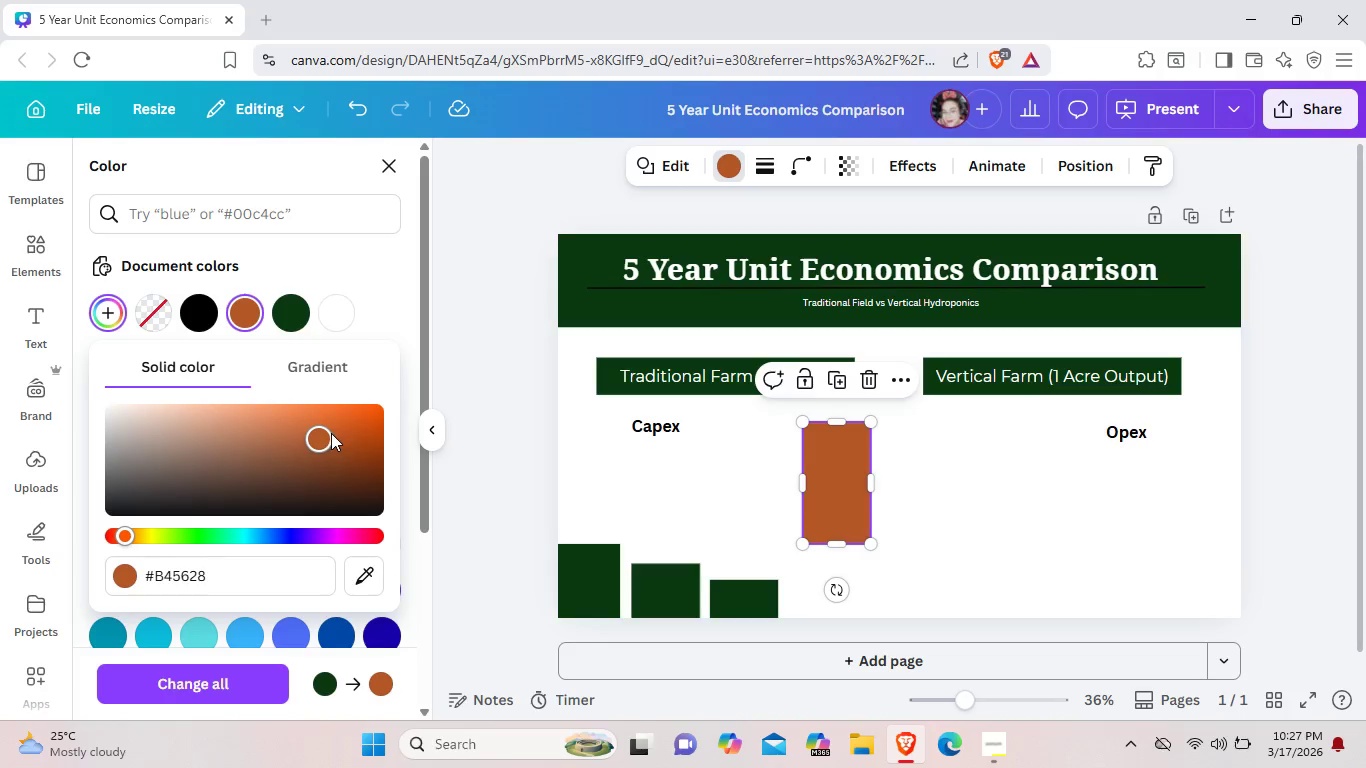 
left_click_drag(start_coordinate=[333, 426], to_coordinate=[361, 413])
 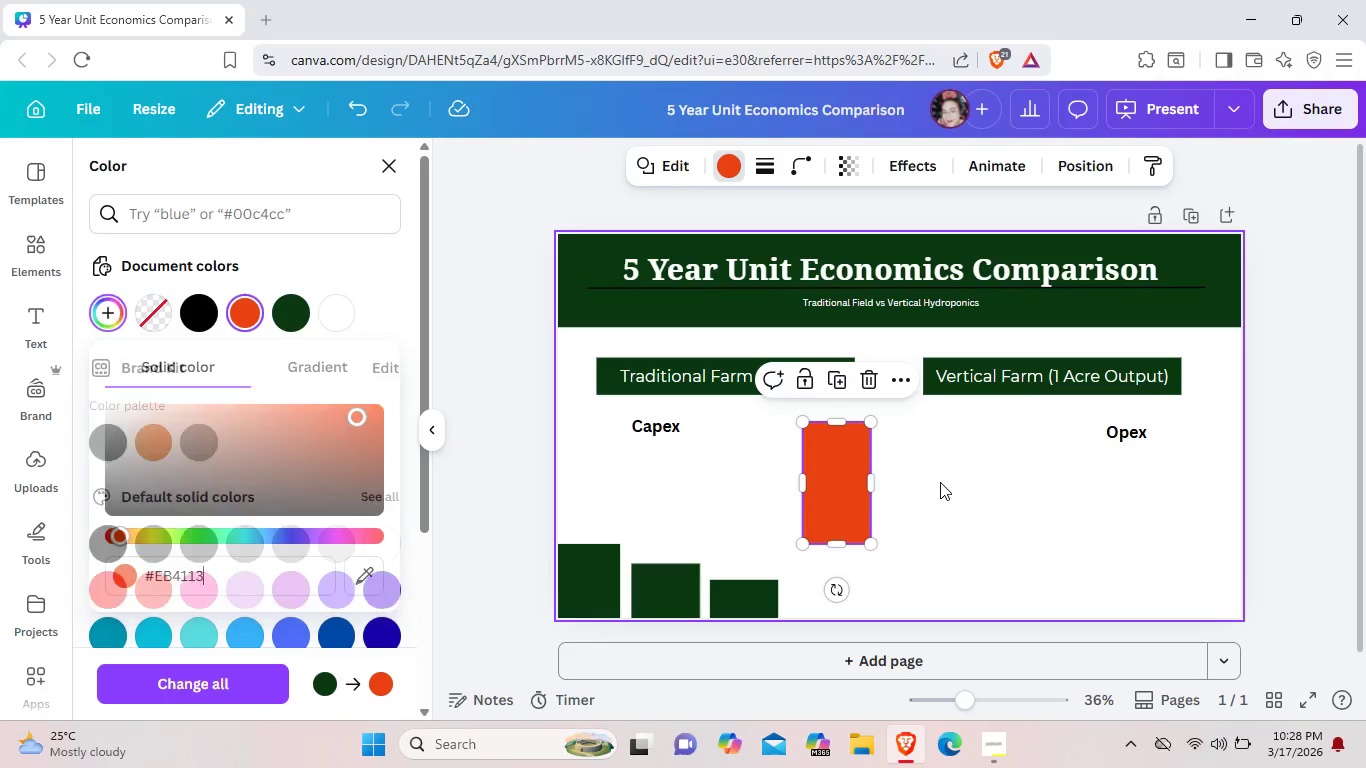 
left_click([940, 482])
 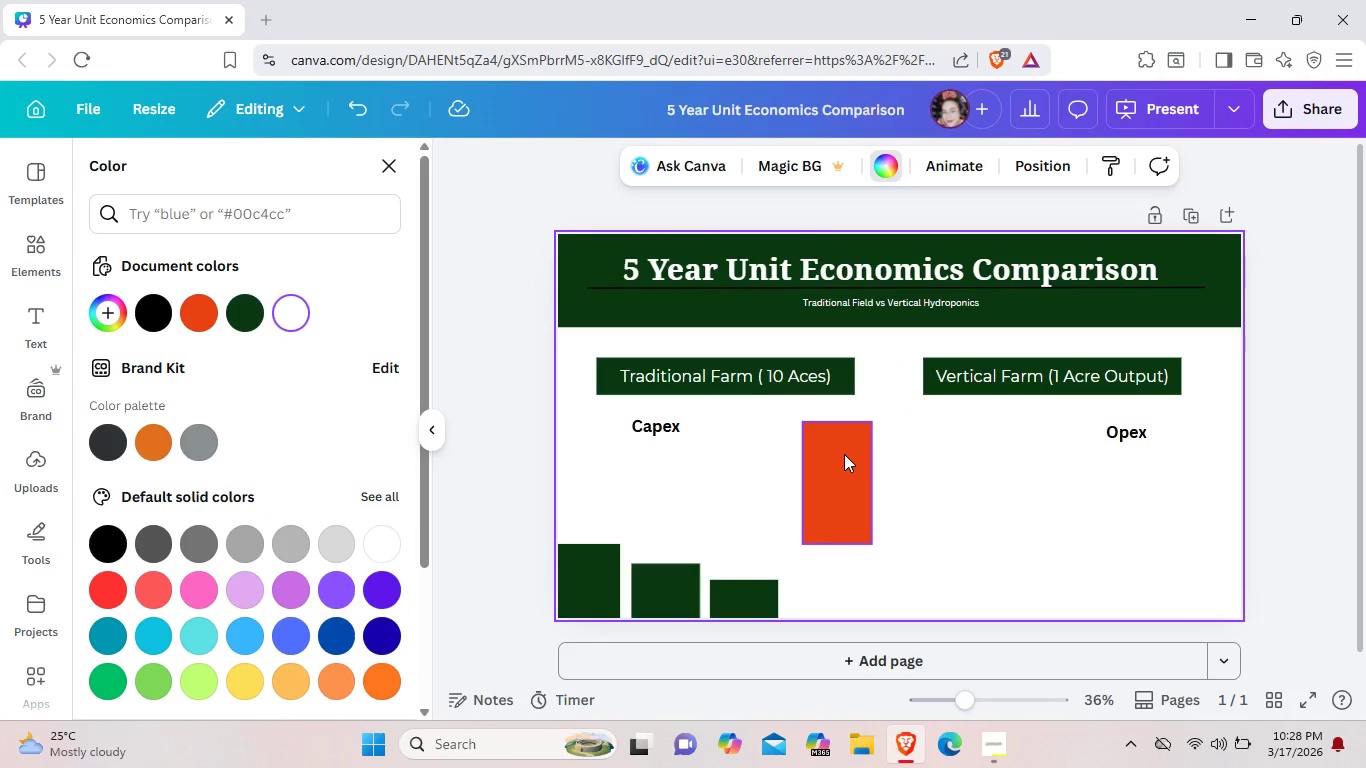 
left_click_drag(start_coordinate=[844, 454], to_coordinate=[598, 509])
 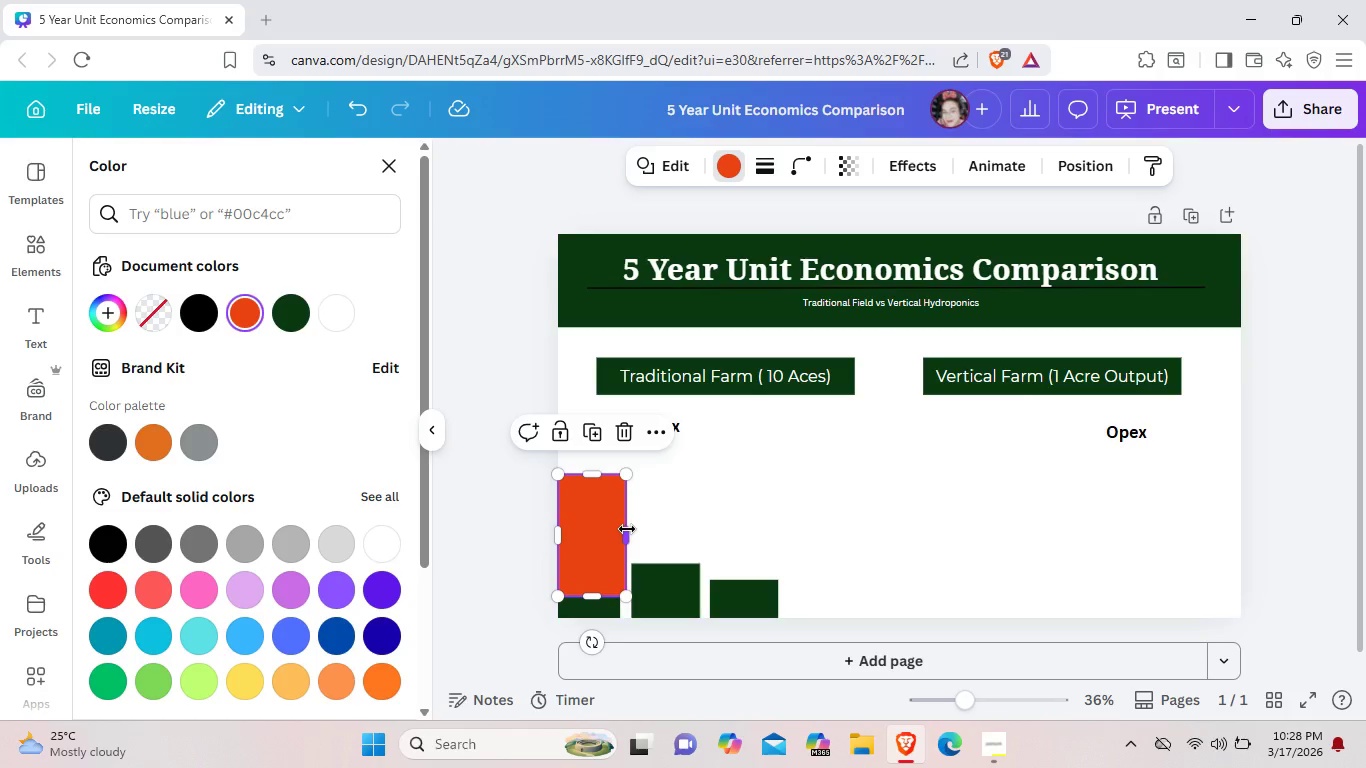 
left_click_drag(start_coordinate=[627, 529], to_coordinate=[621, 532])
 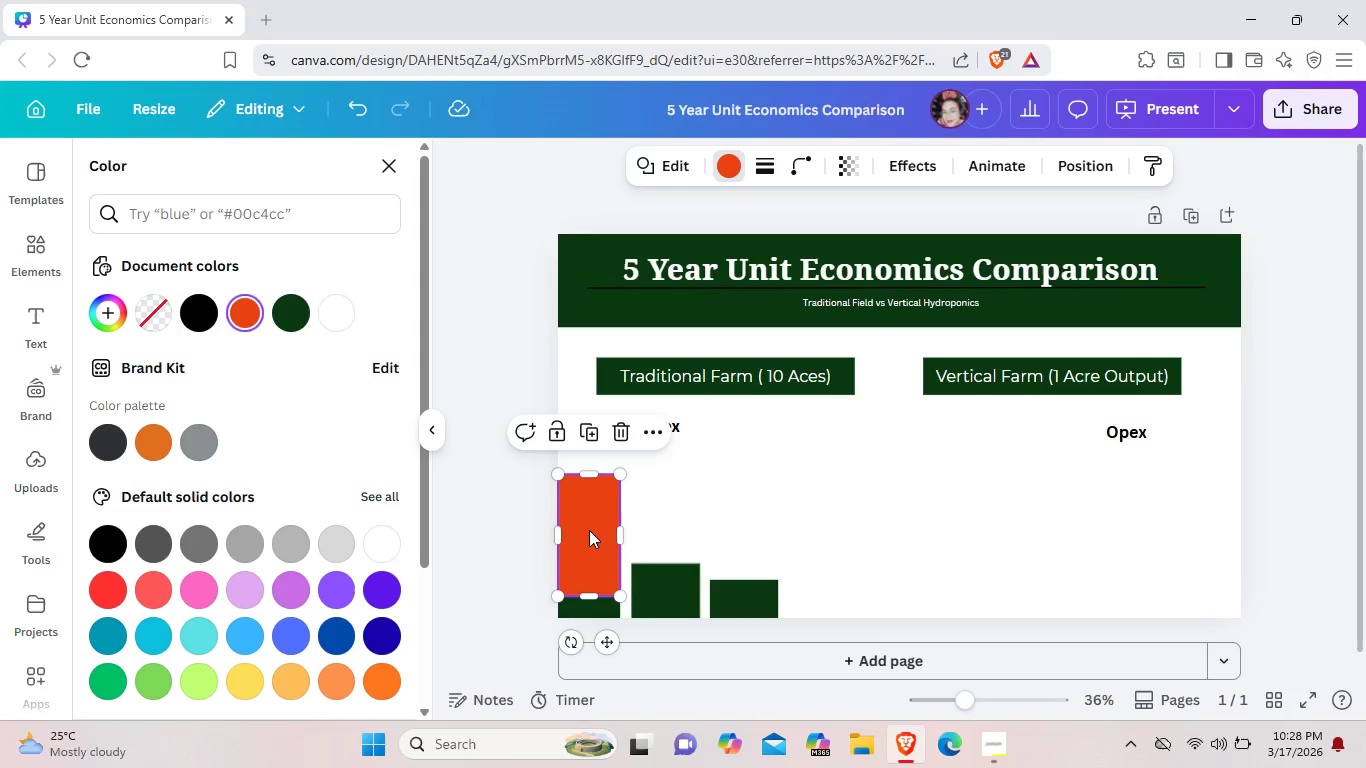 
right_click([589, 530])
 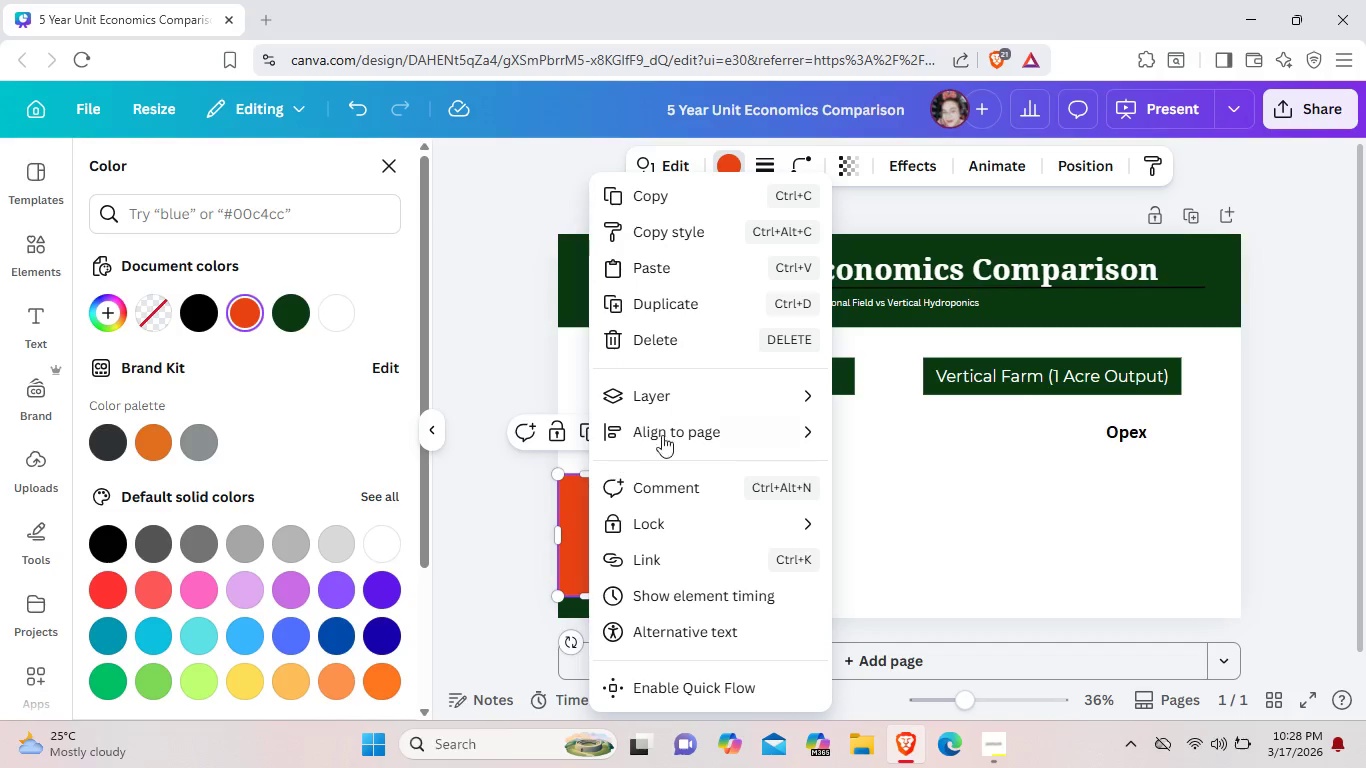 
mouse_move([698, 393])
 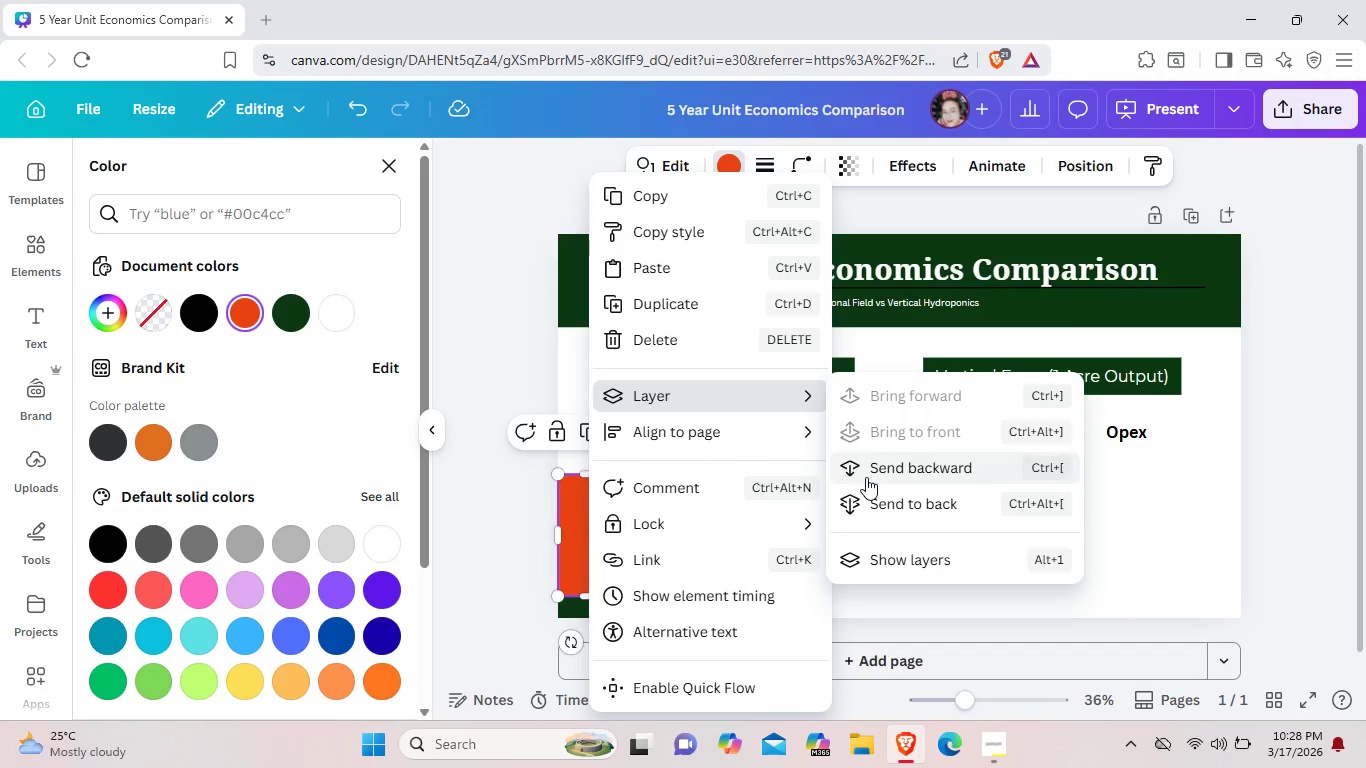 
left_click([866, 477])
 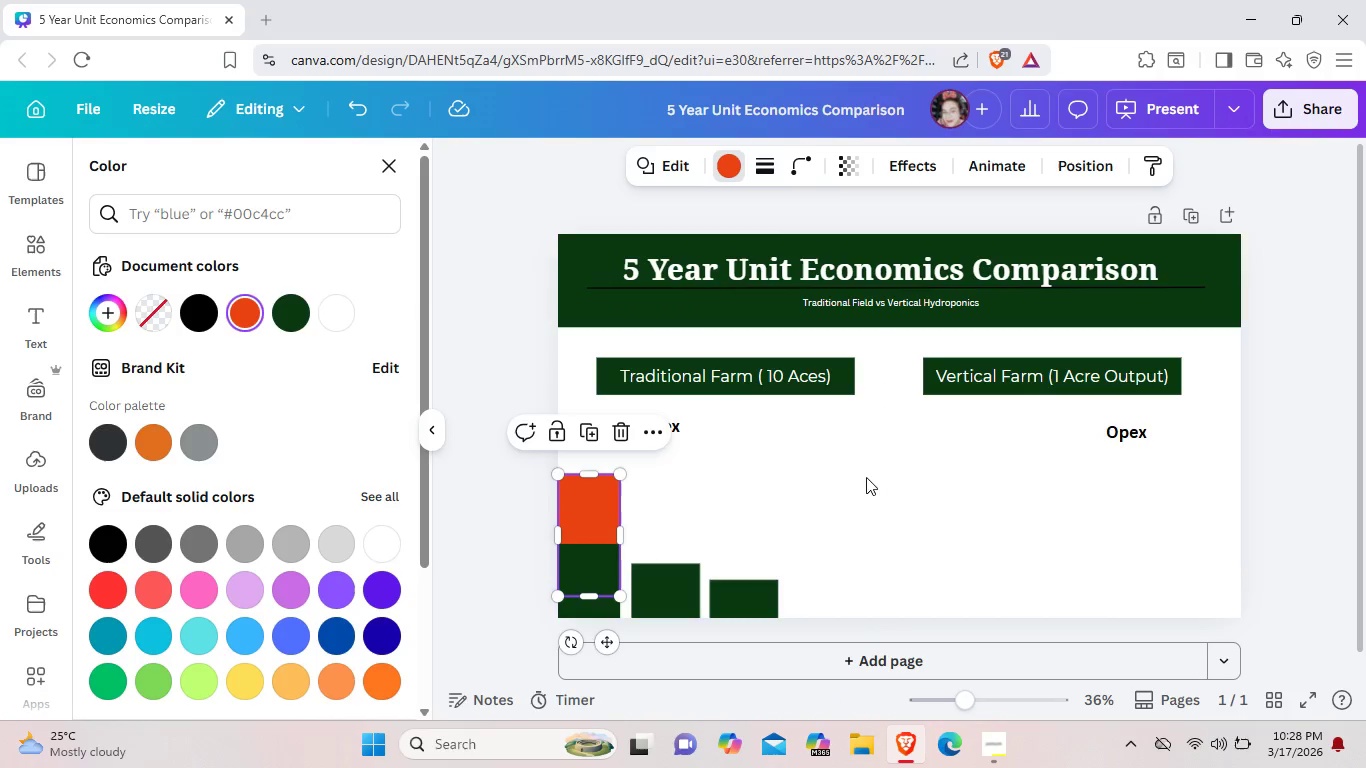 
left_click([866, 477])
 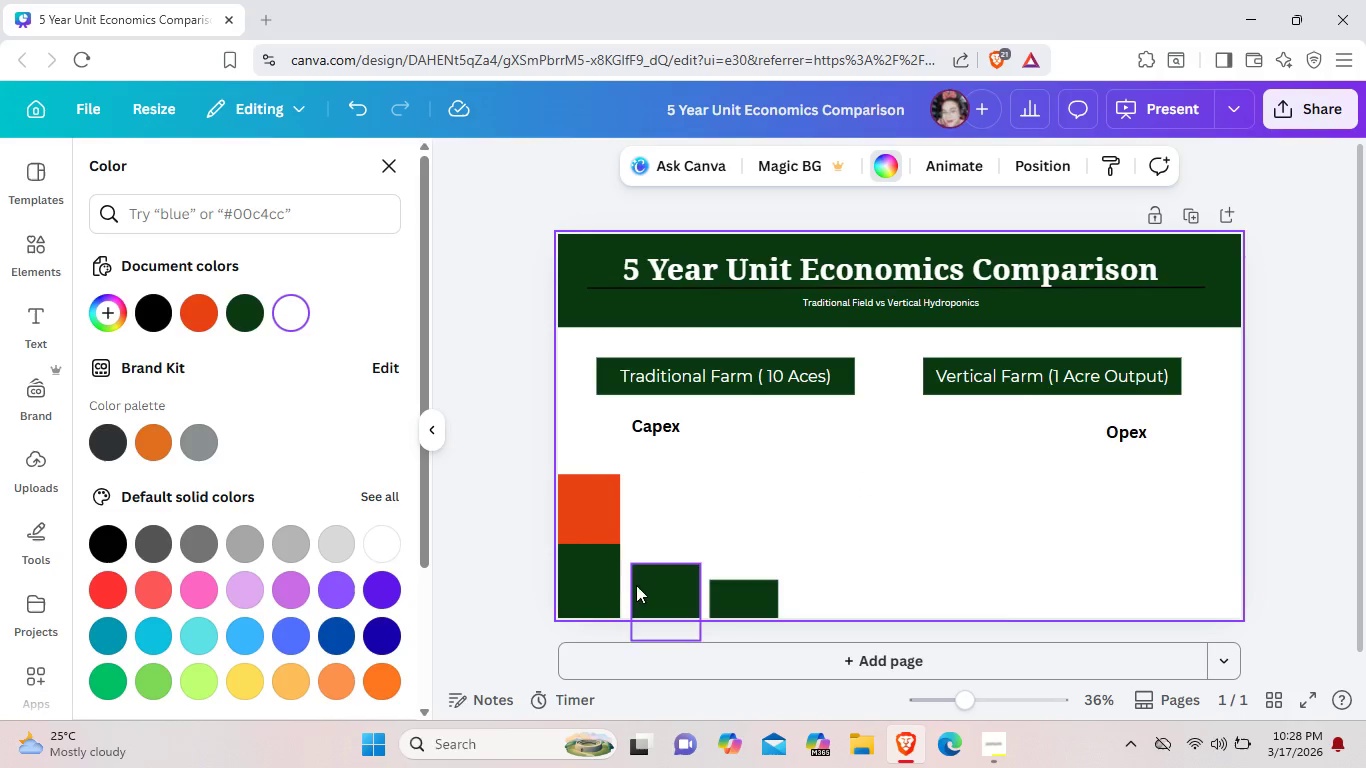 
left_click([587, 580])
 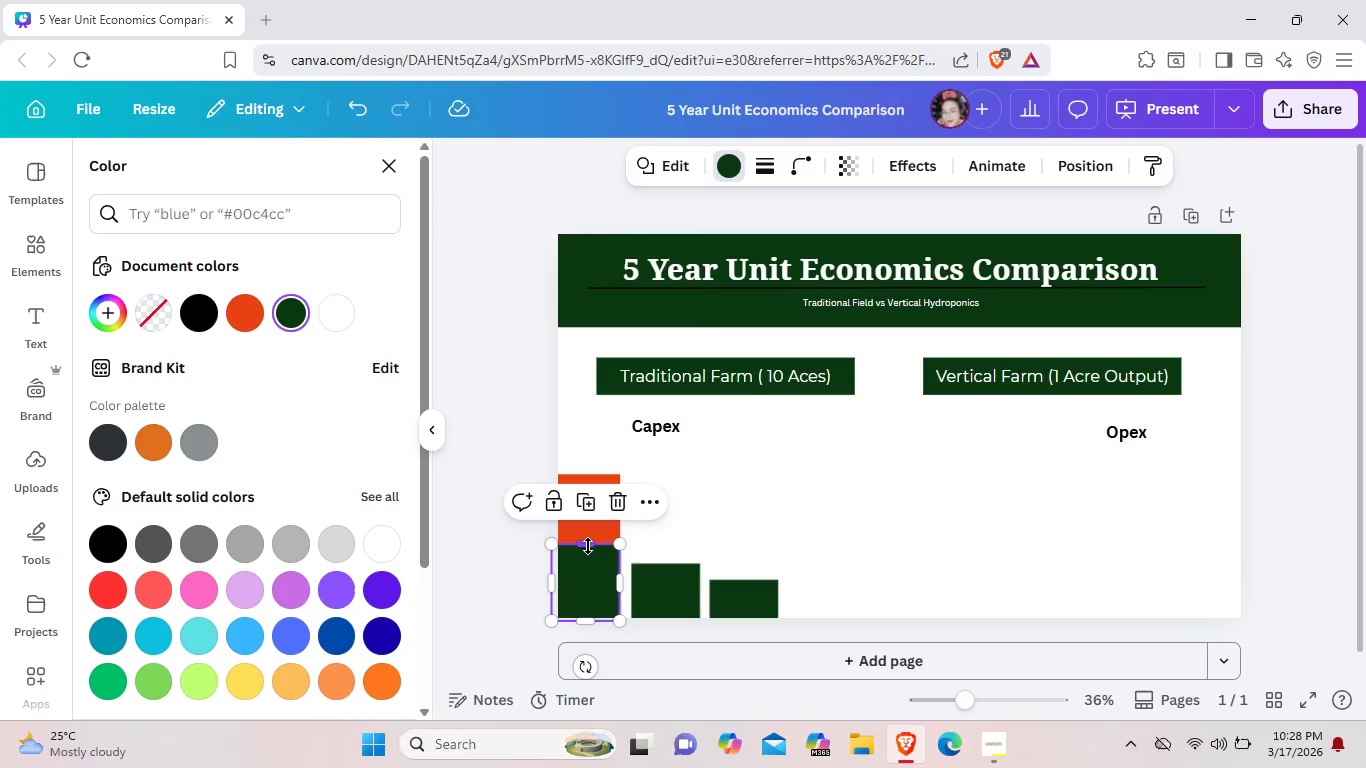 
left_click_drag(start_coordinate=[588, 546], to_coordinate=[587, 566])
 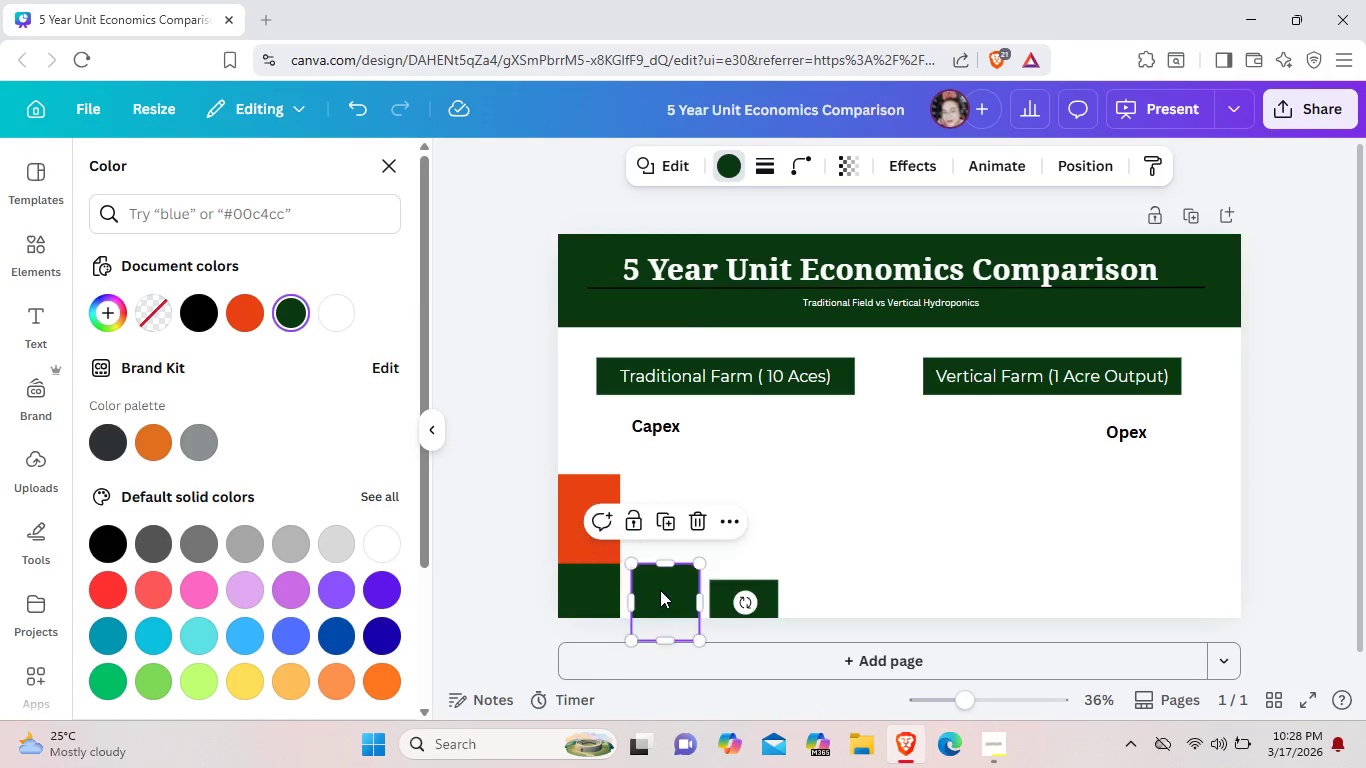 
left_click([660, 590])
 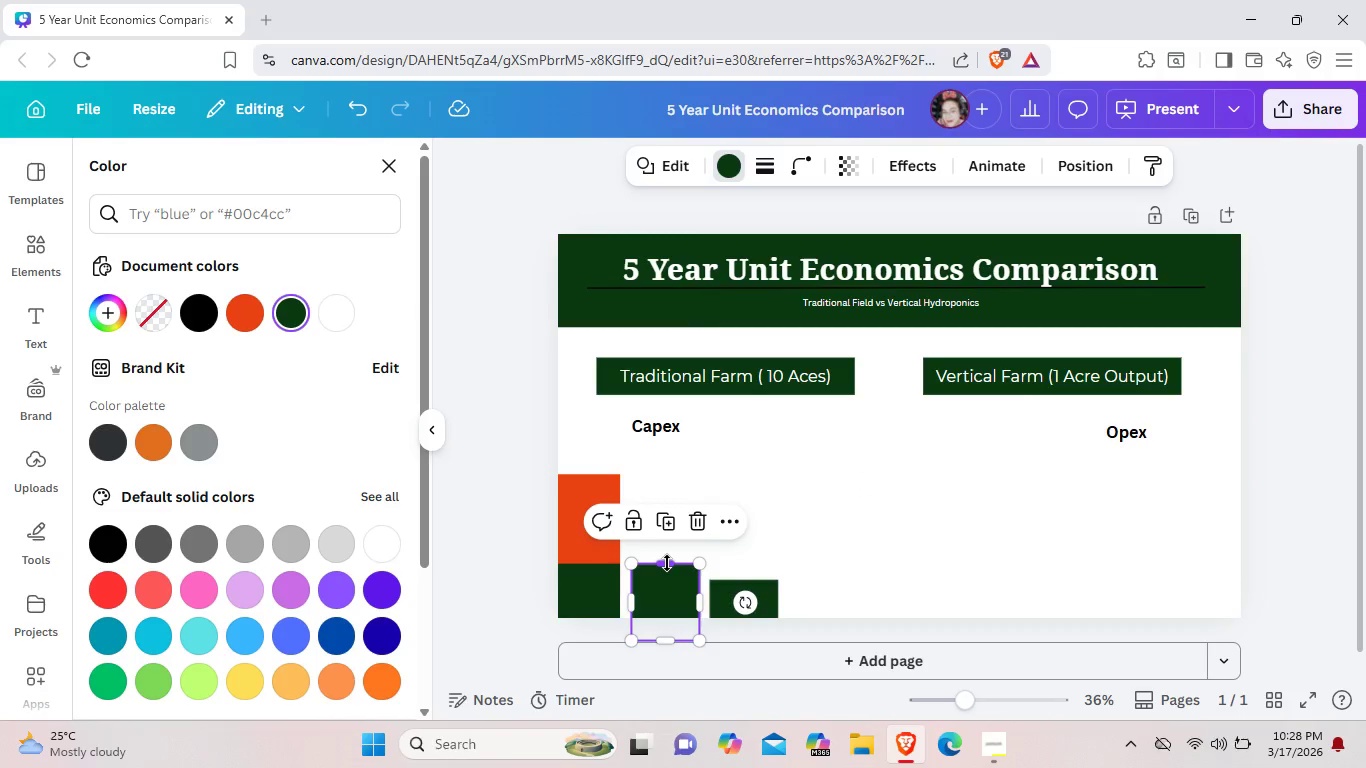 
left_click_drag(start_coordinate=[667, 563], to_coordinate=[663, 574])
 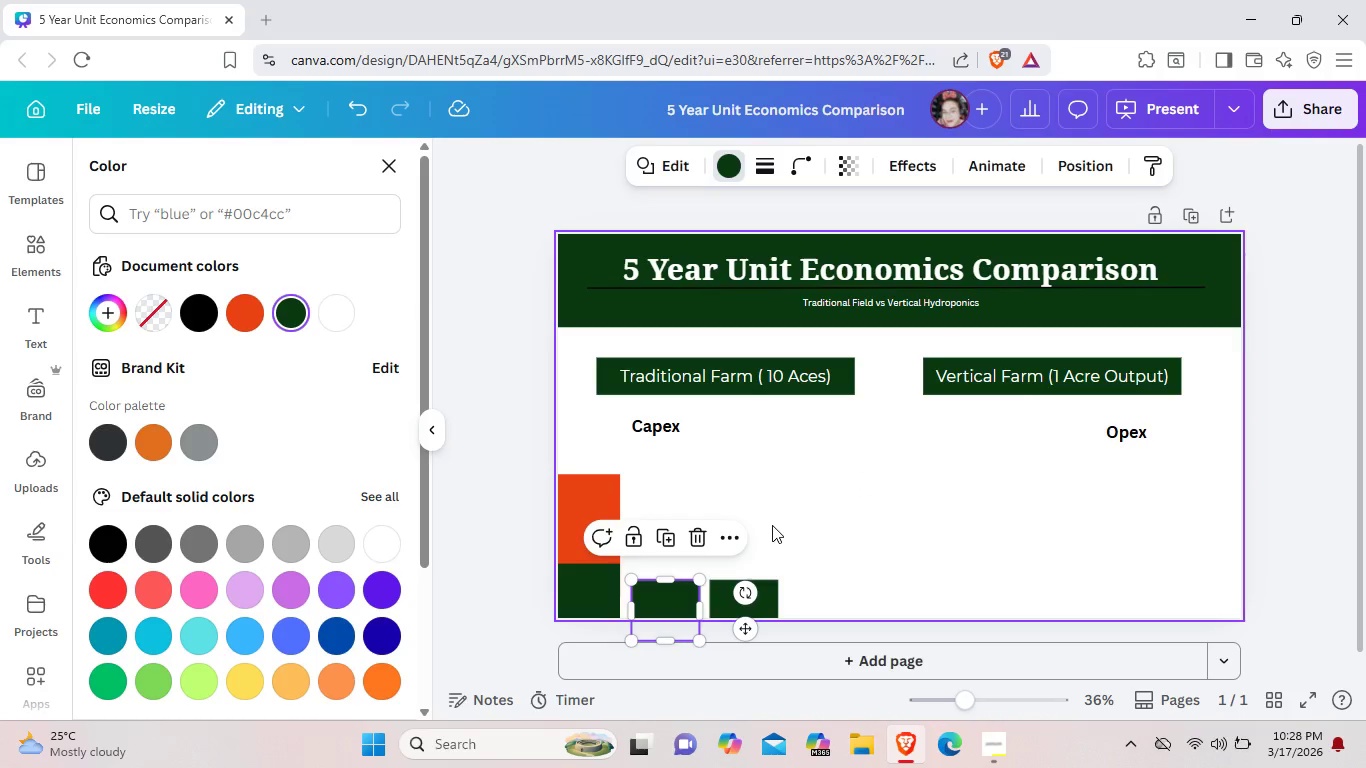 
left_click([772, 525])
 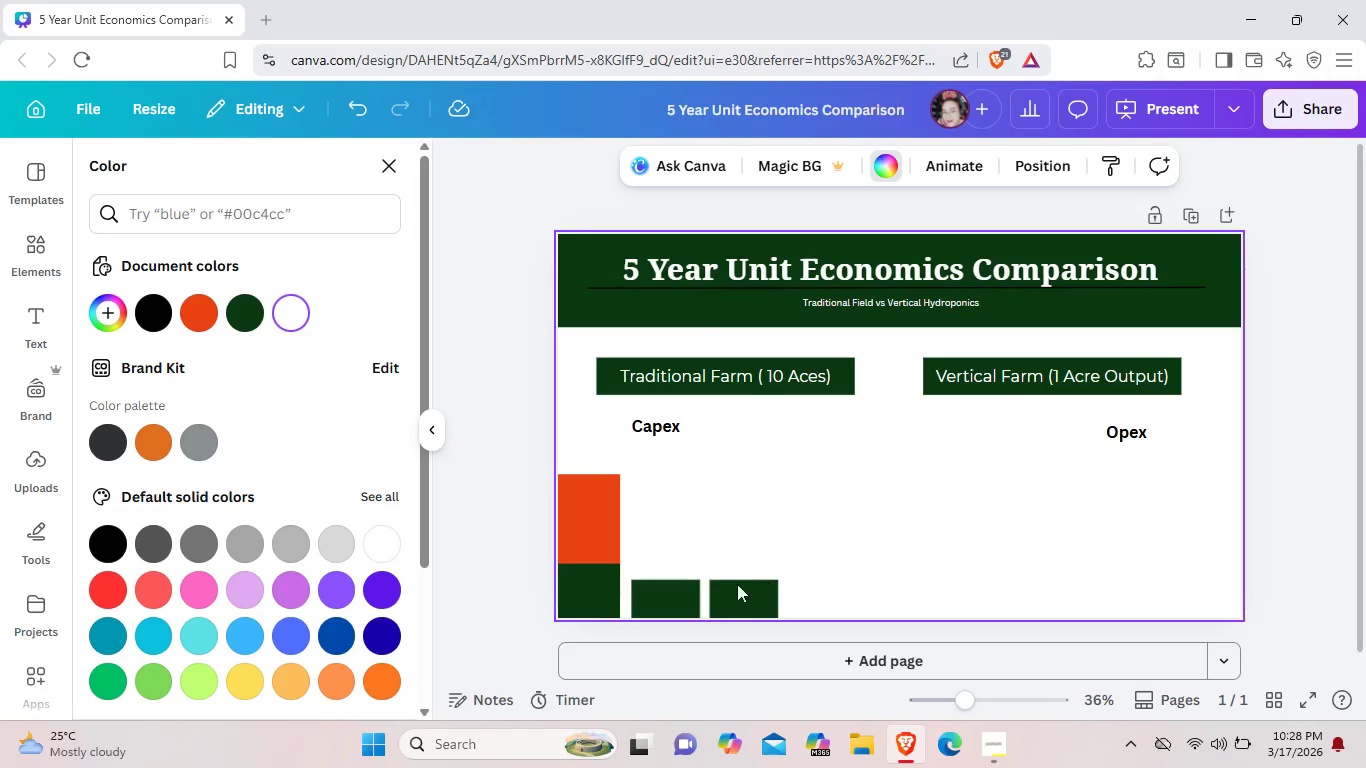 
left_click([669, 597])
 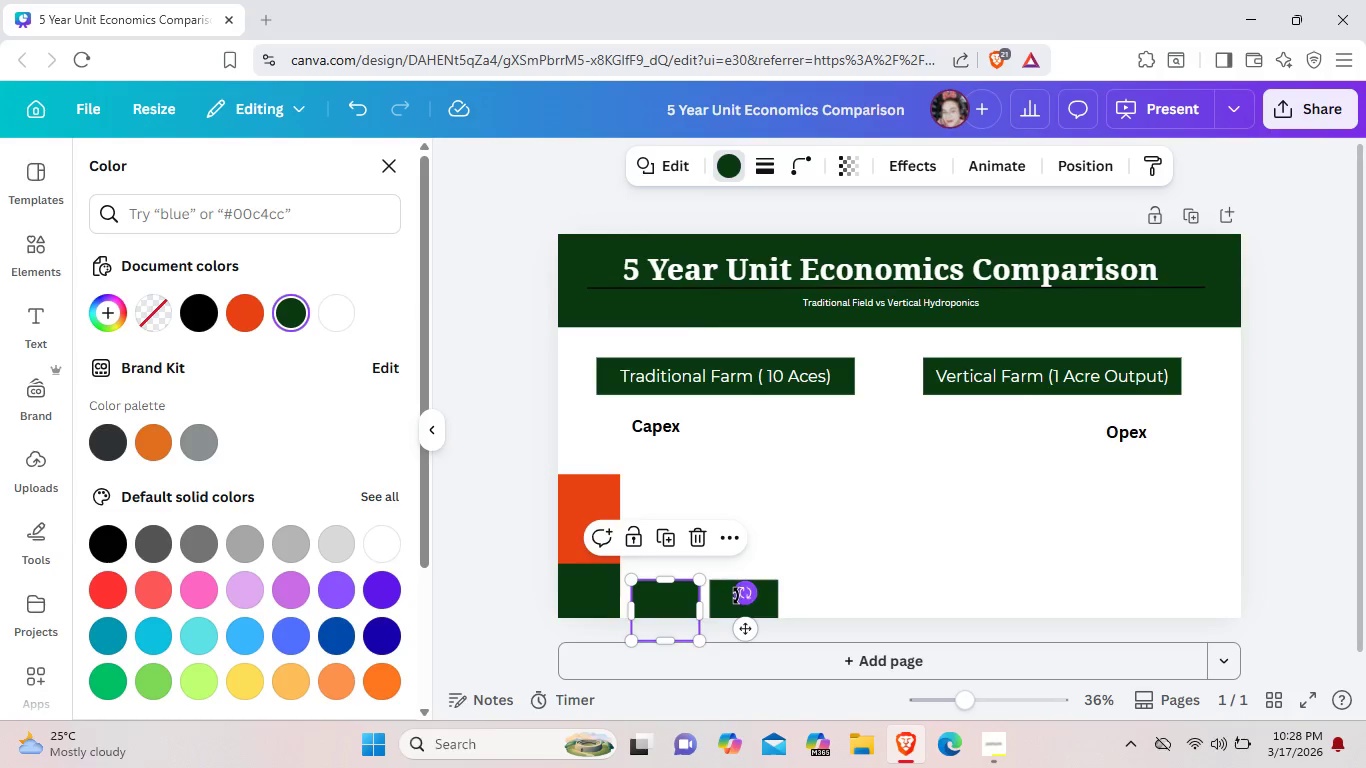 
left_click([736, 596])
 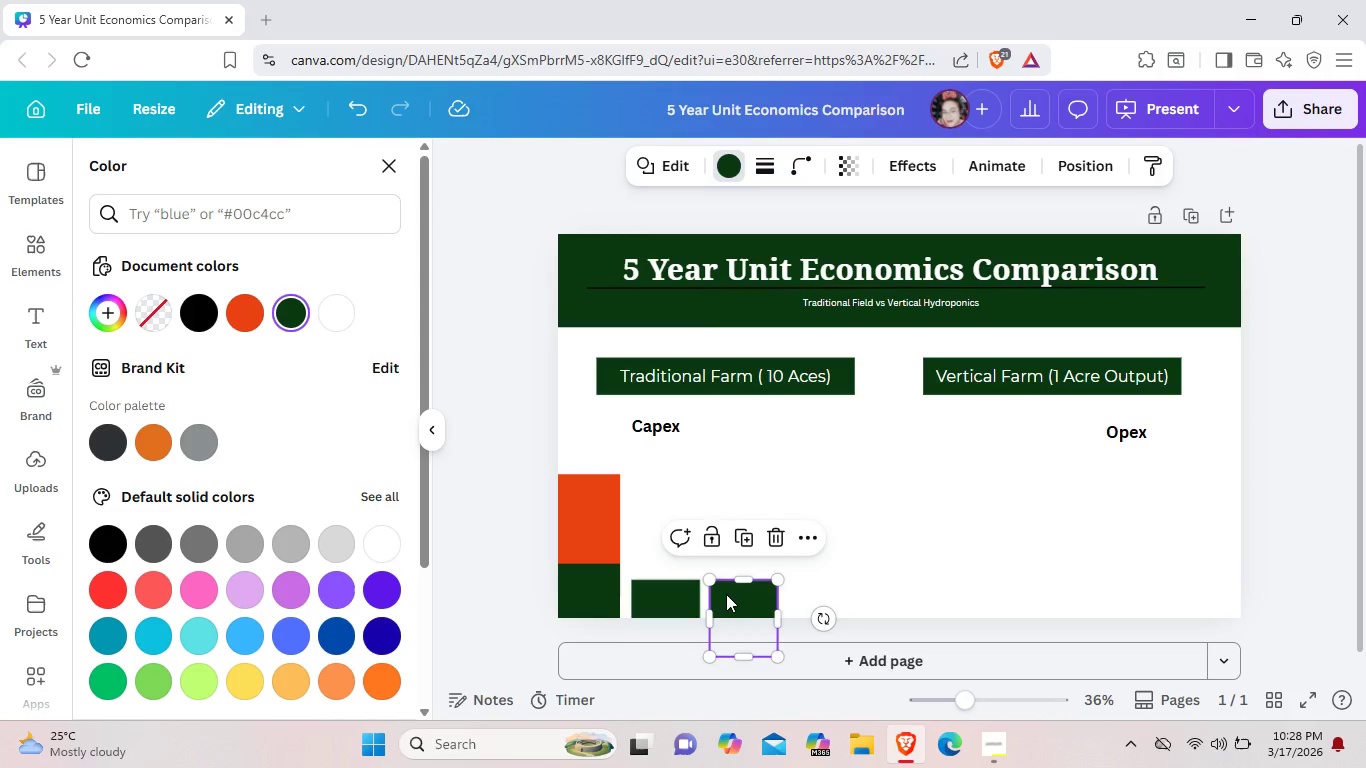 
left_click([726, 594])
 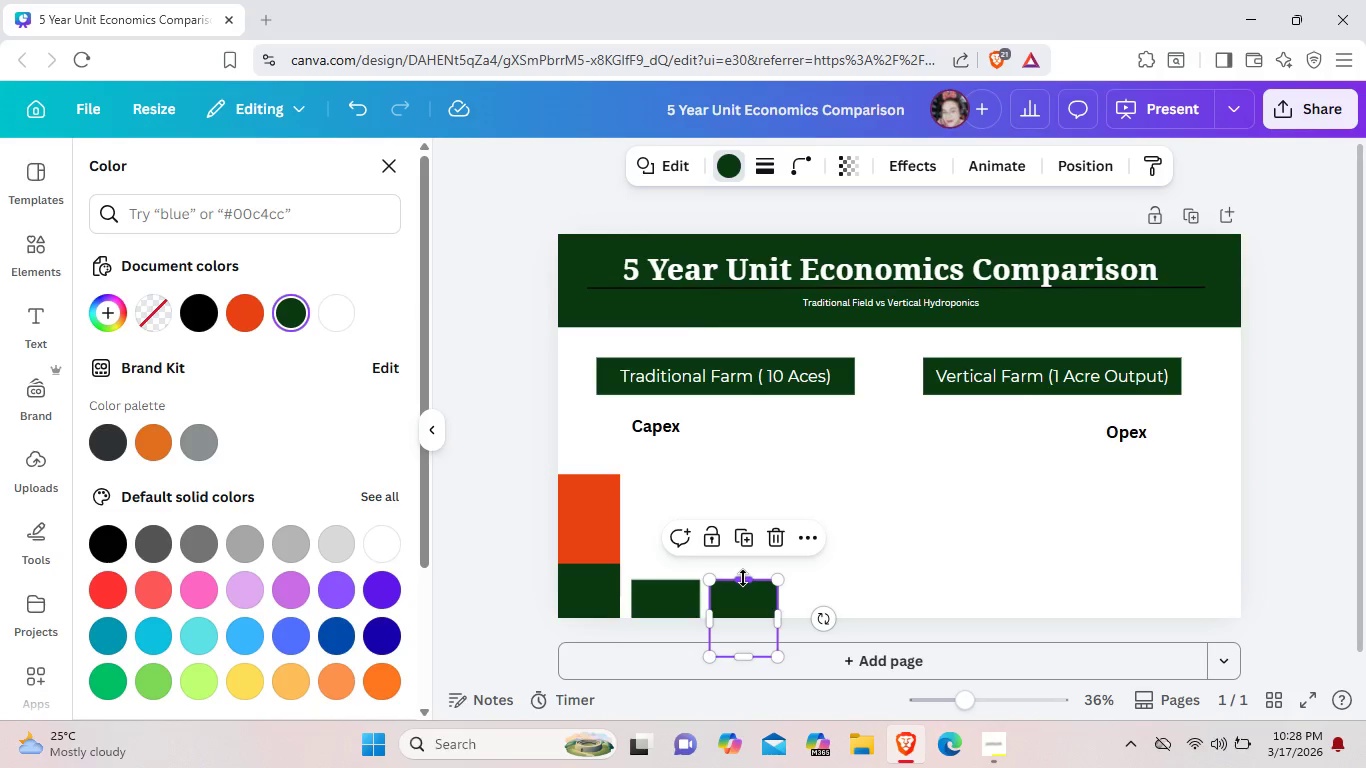 
left_click_drag(start_coordinate=[743, 578], to_coordinate=[743, 585])
 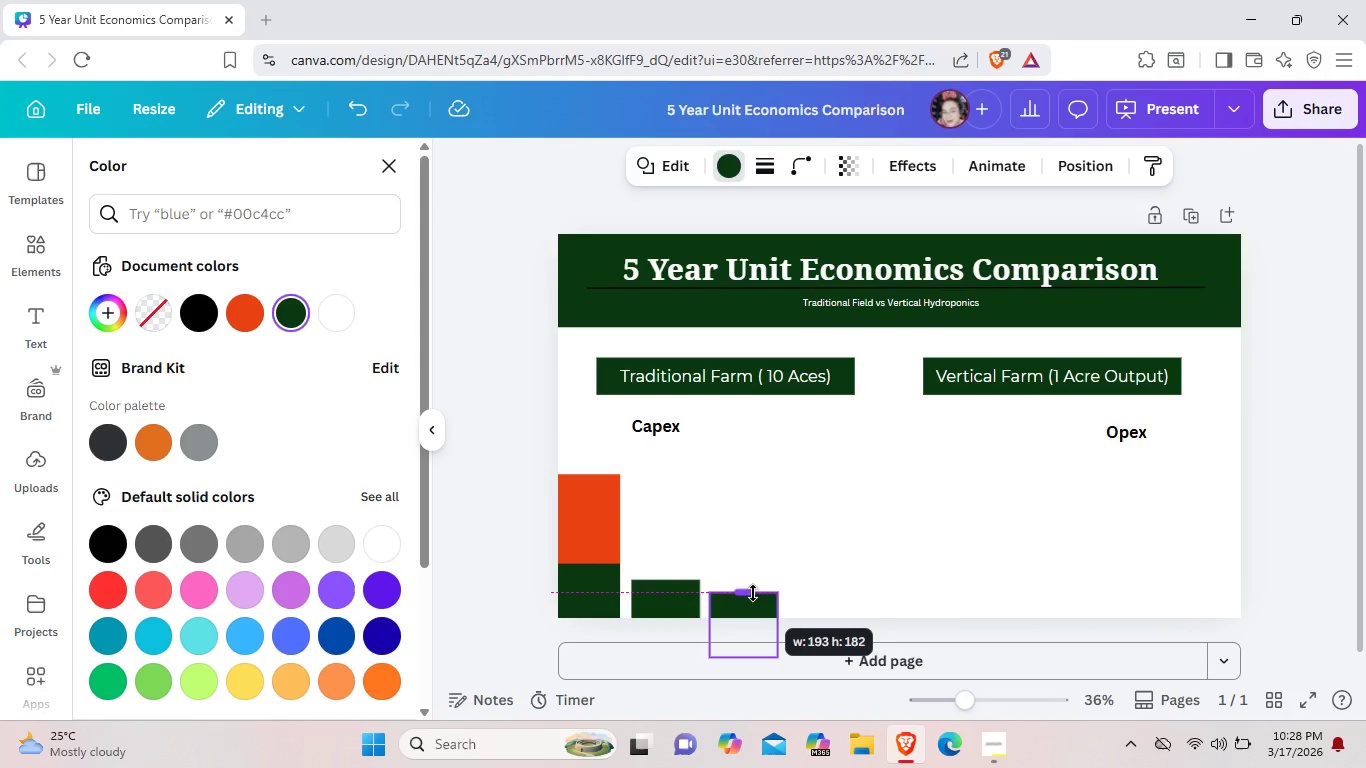 
wait(5.83)
 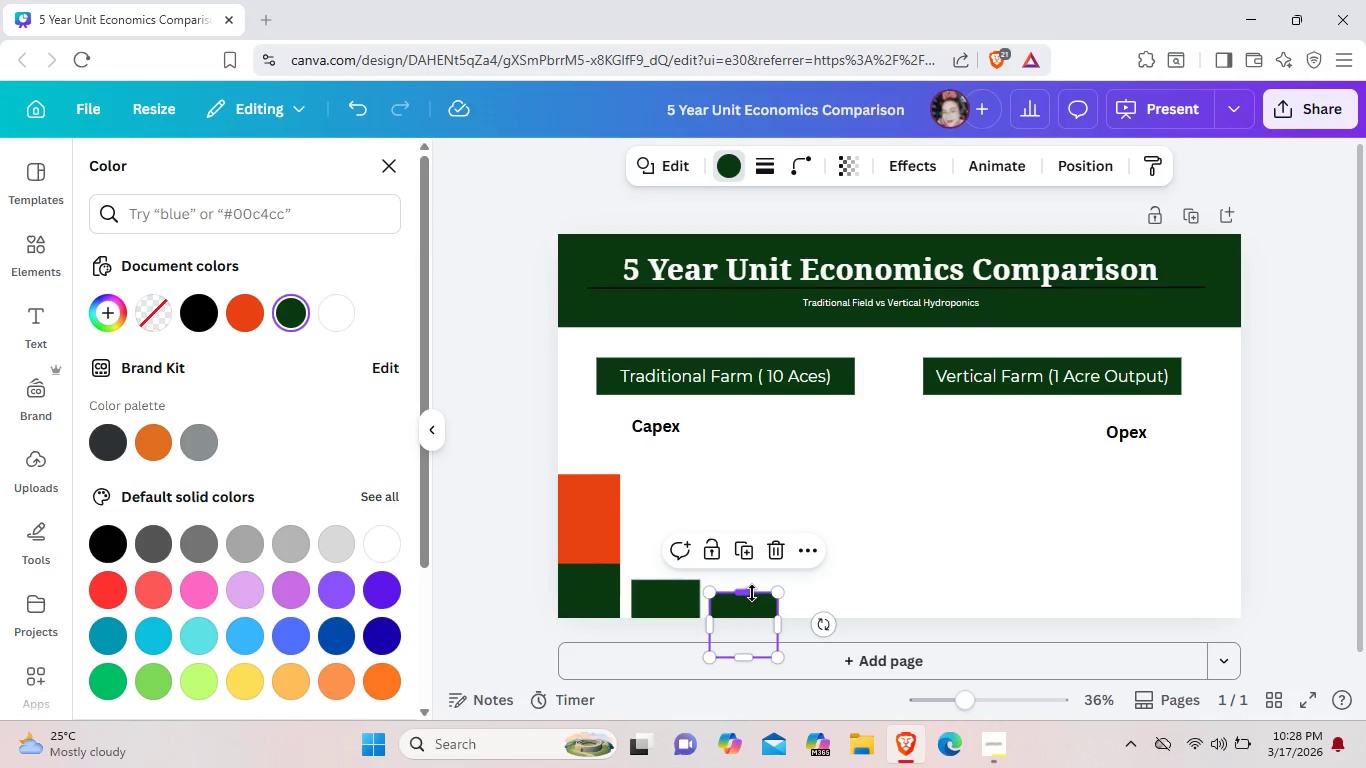 
left_click([856, 588])
 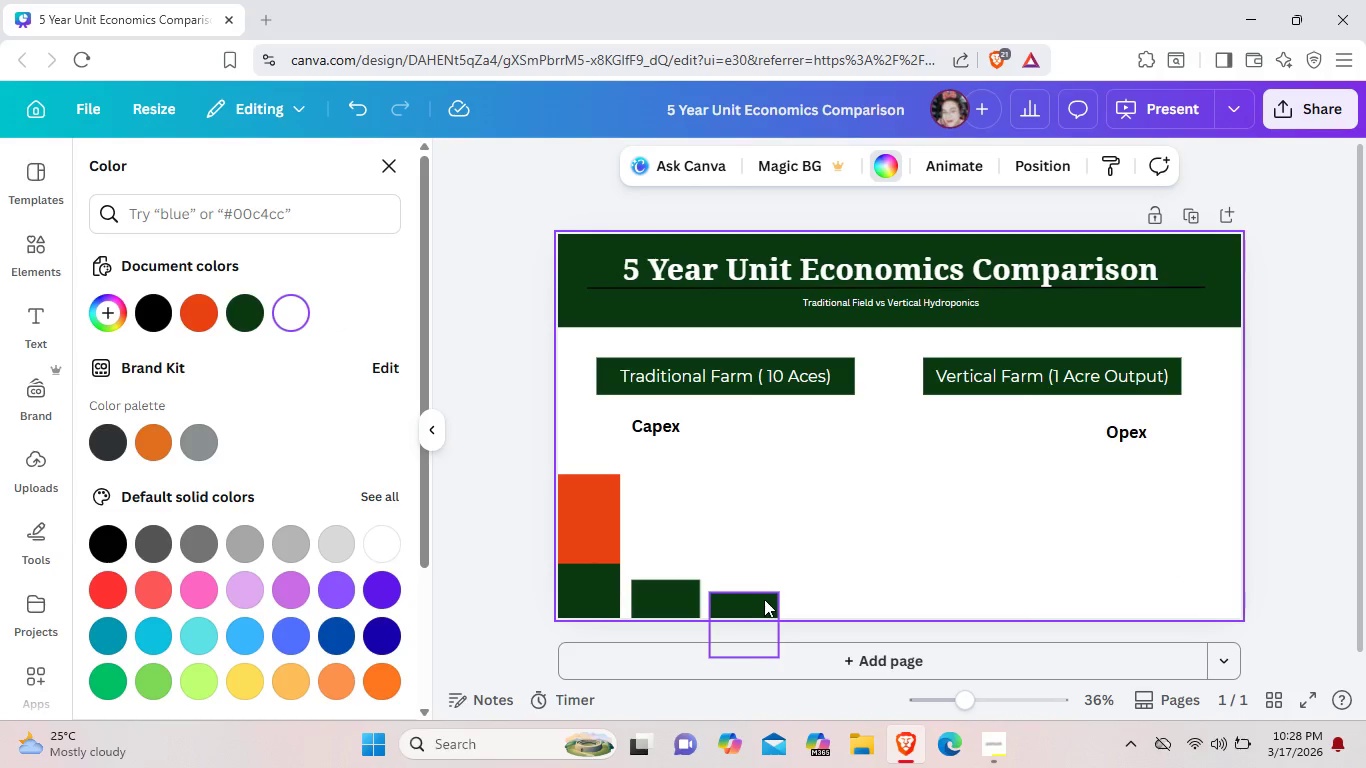 
left_click([764, 599])
 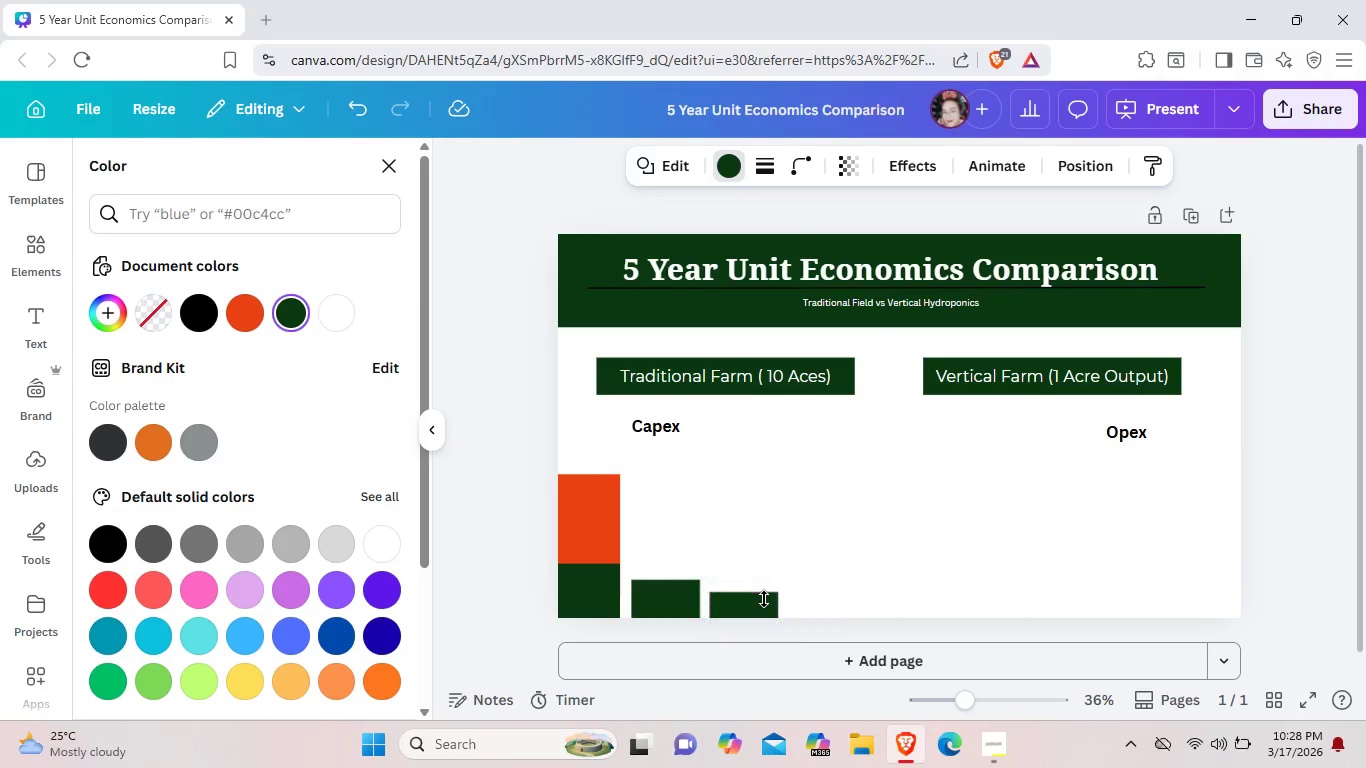 
key(ArrowUp)
 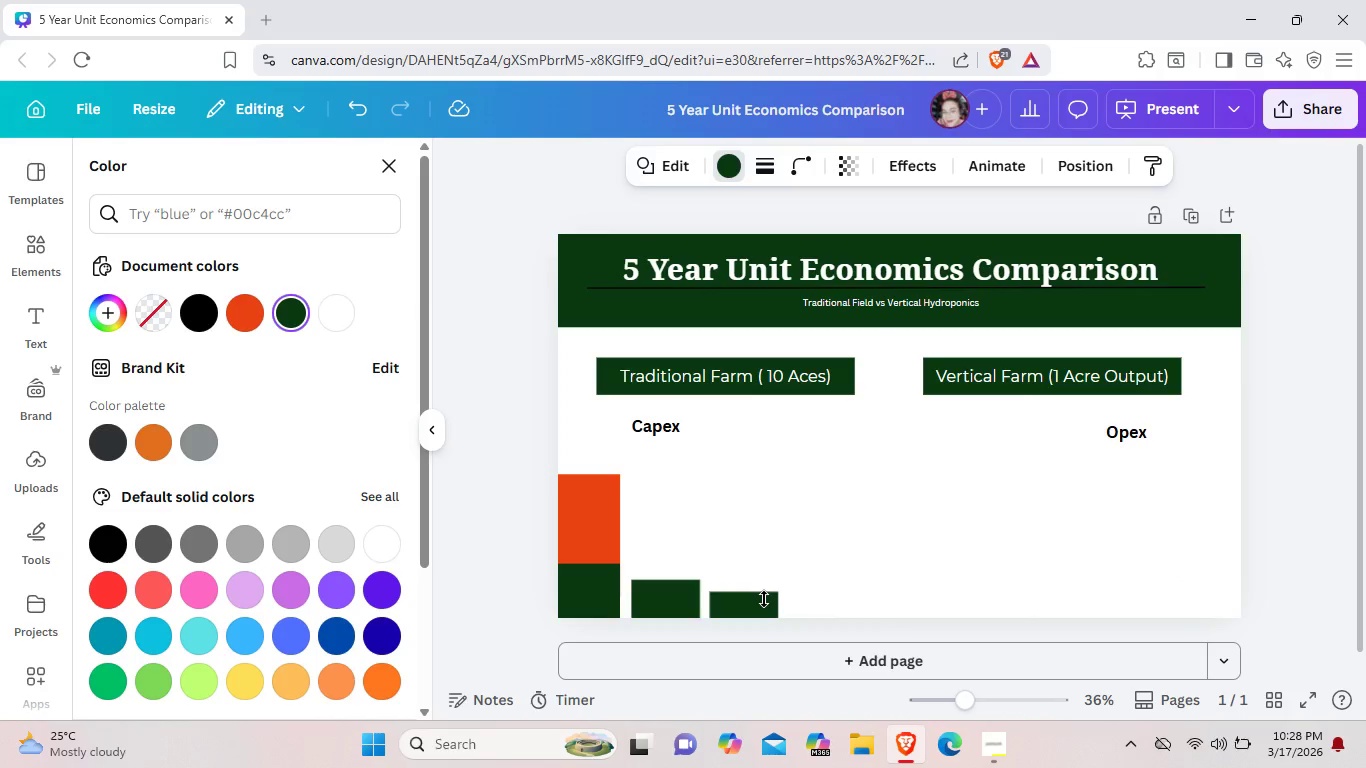 
key(ArrowUp)
 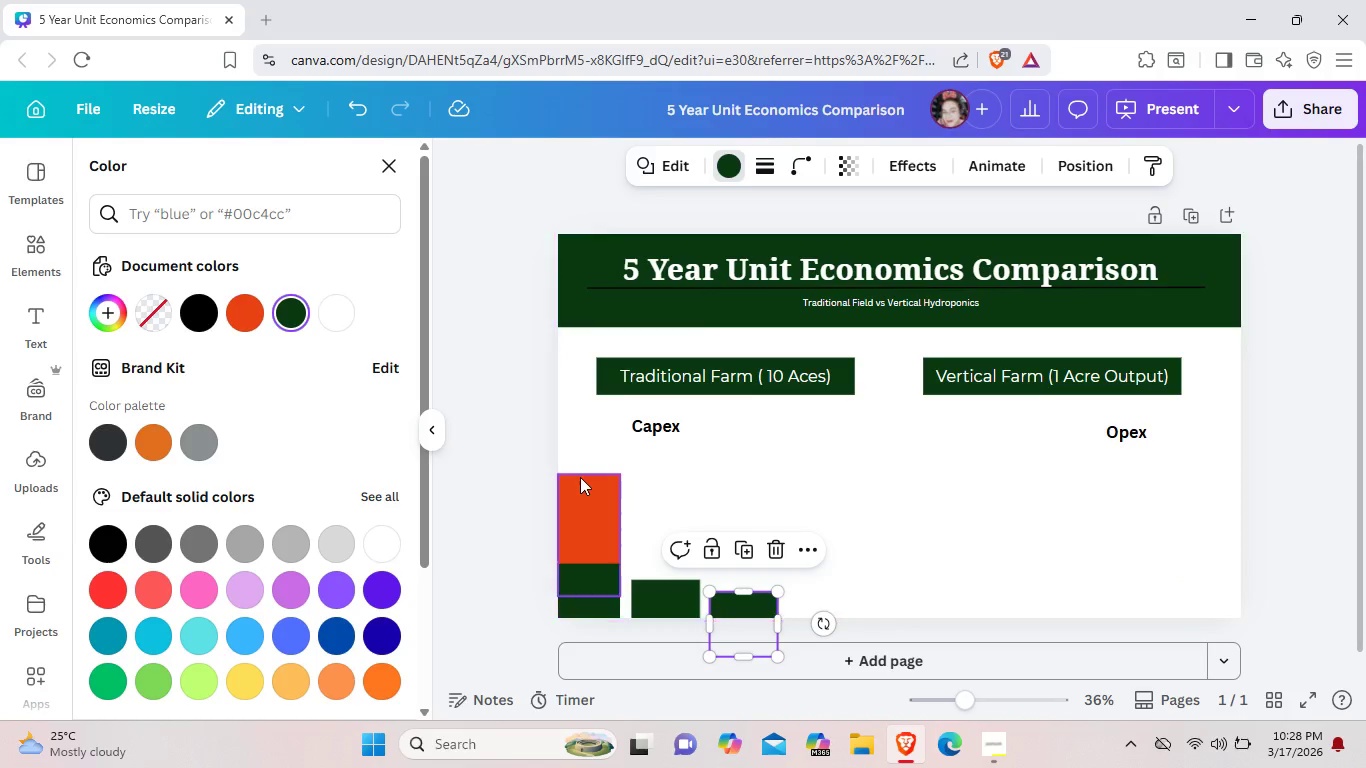 
left_click([583, 484])
 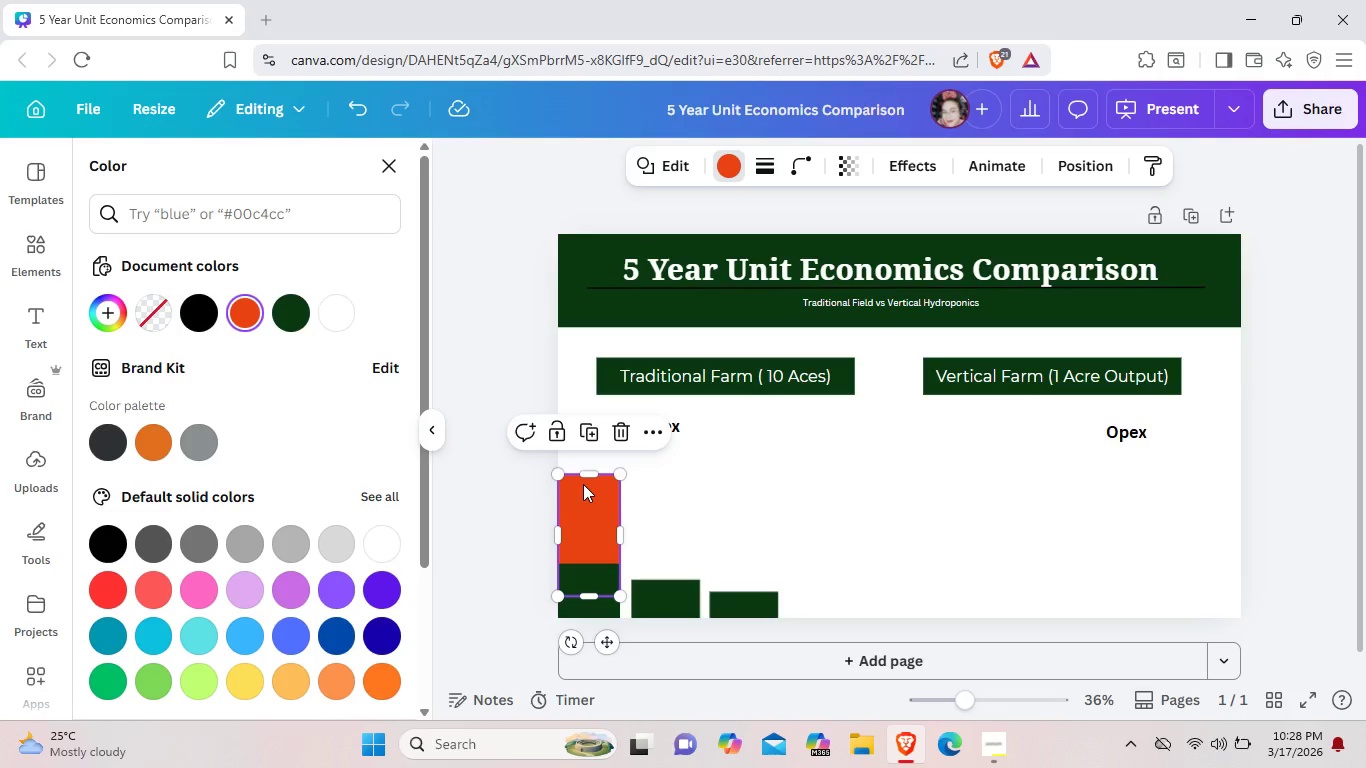 
key(Control+C)
 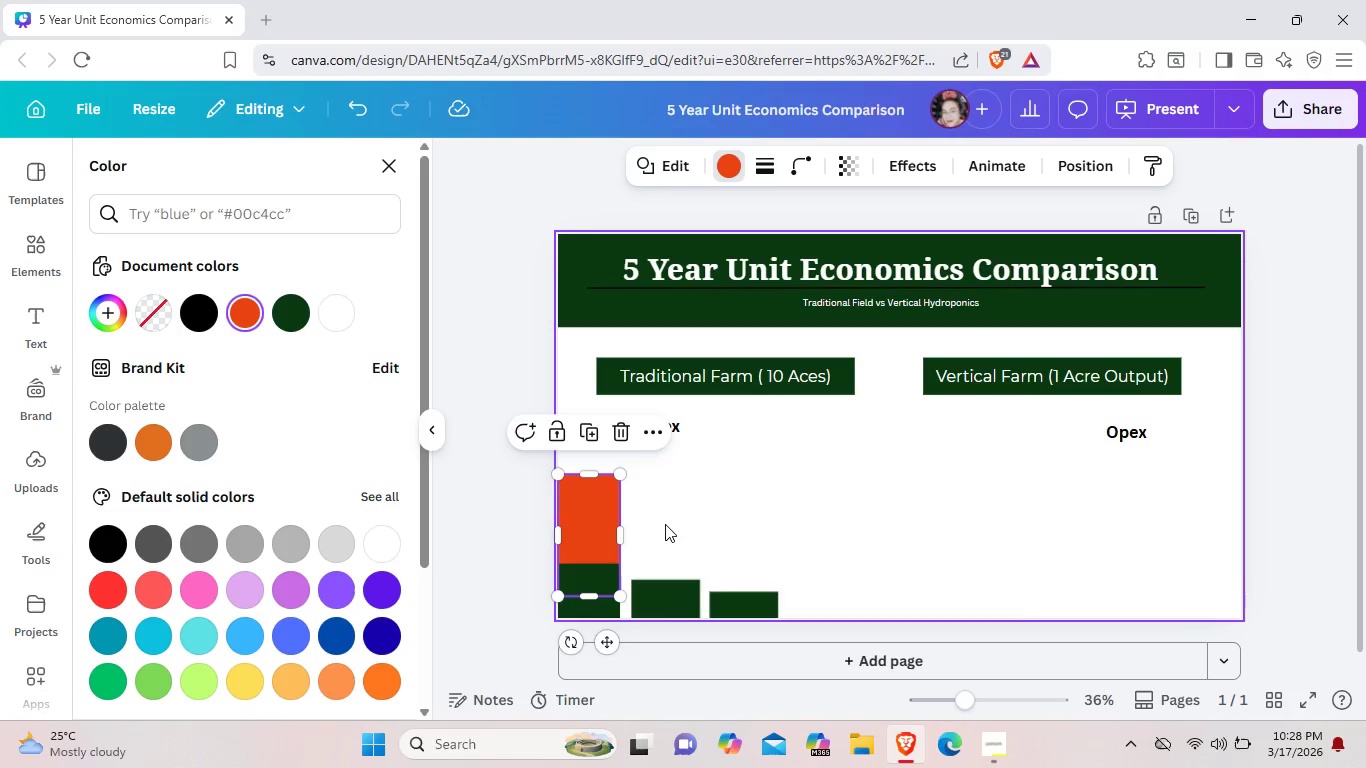 
left_click([665, 524])
 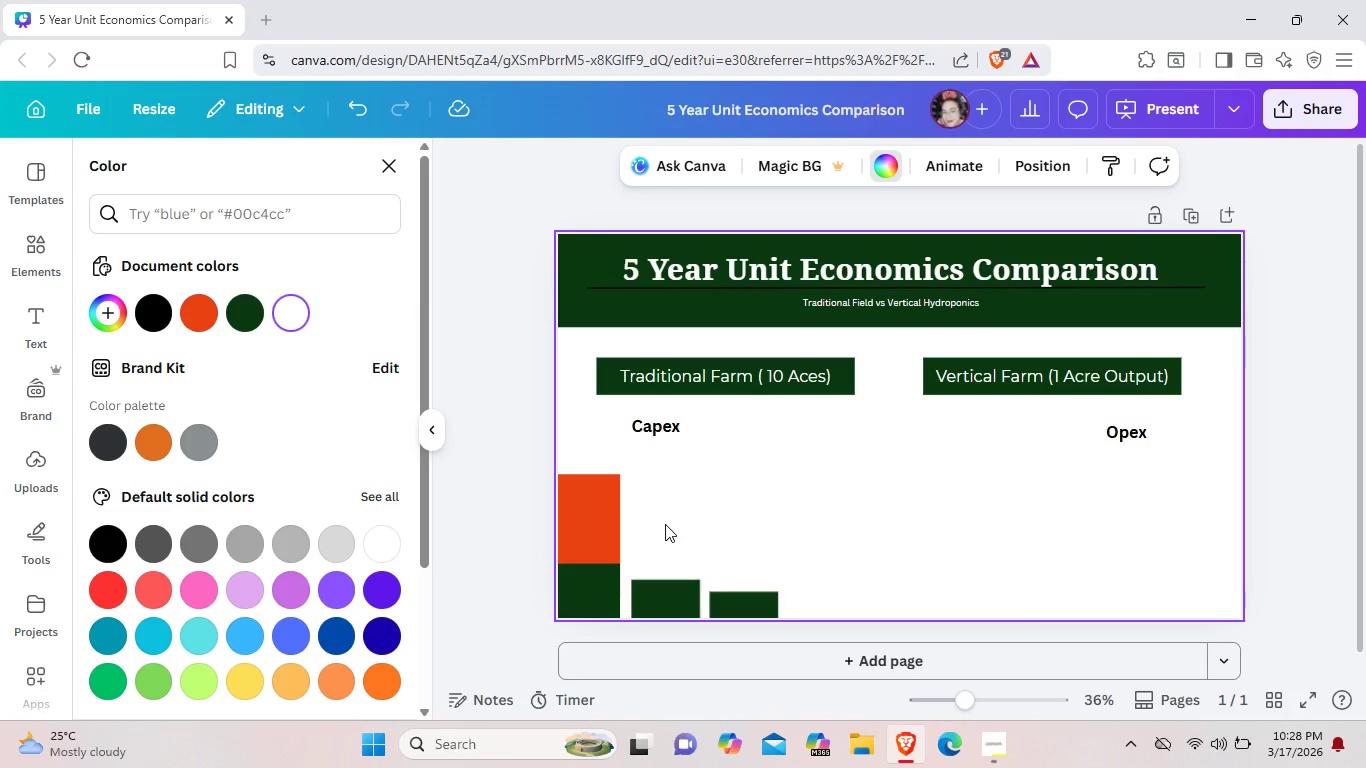 
key(Control+ControlLeft)
 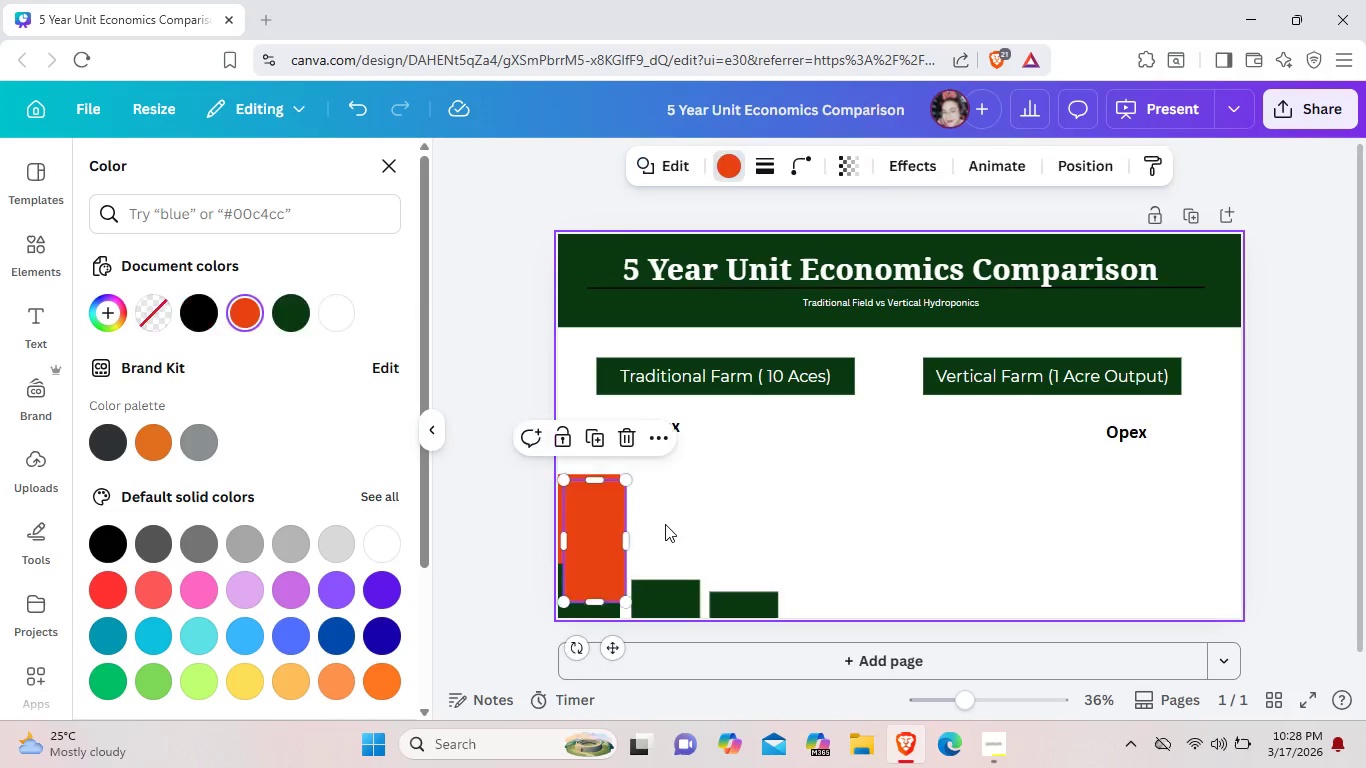 
key(Control+V)
 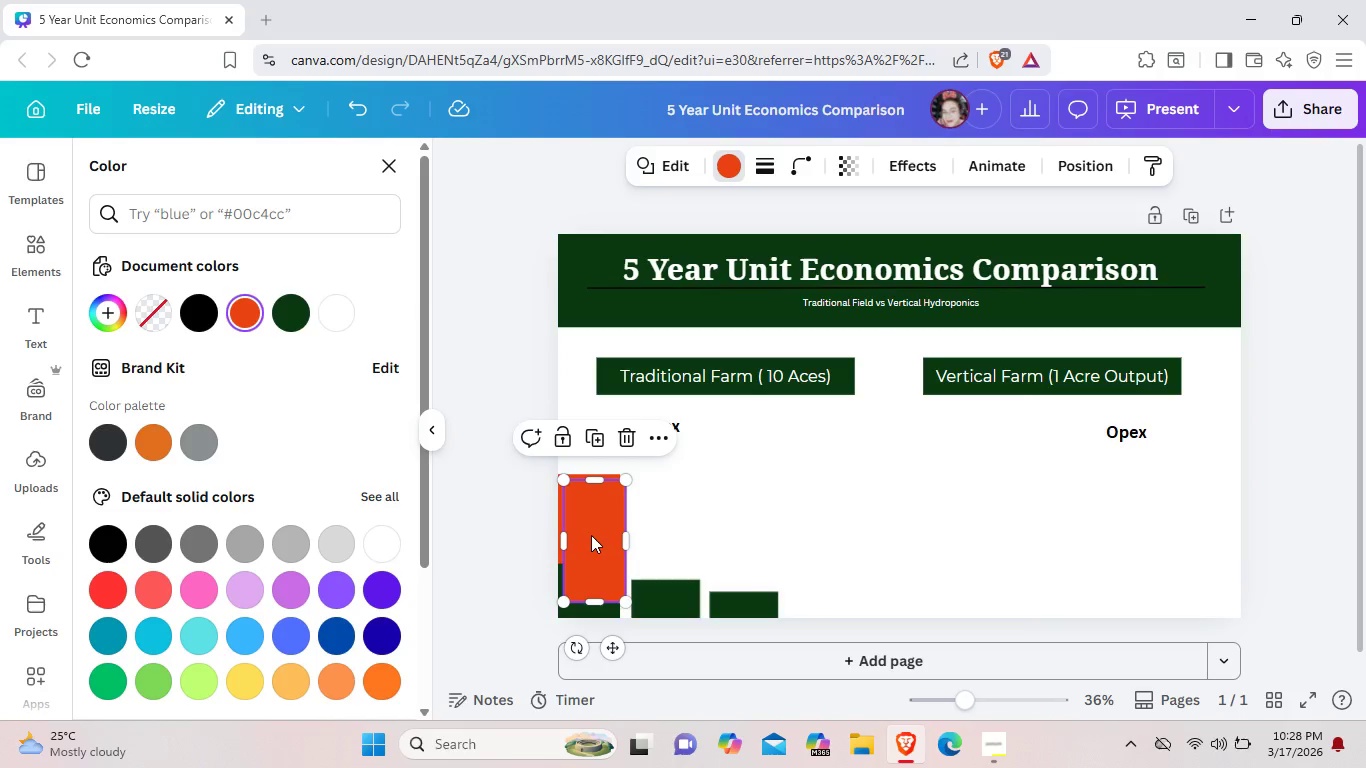 
left_click_drag(start_coordinate=[591, 535], to_coordinate=[658, 586])
 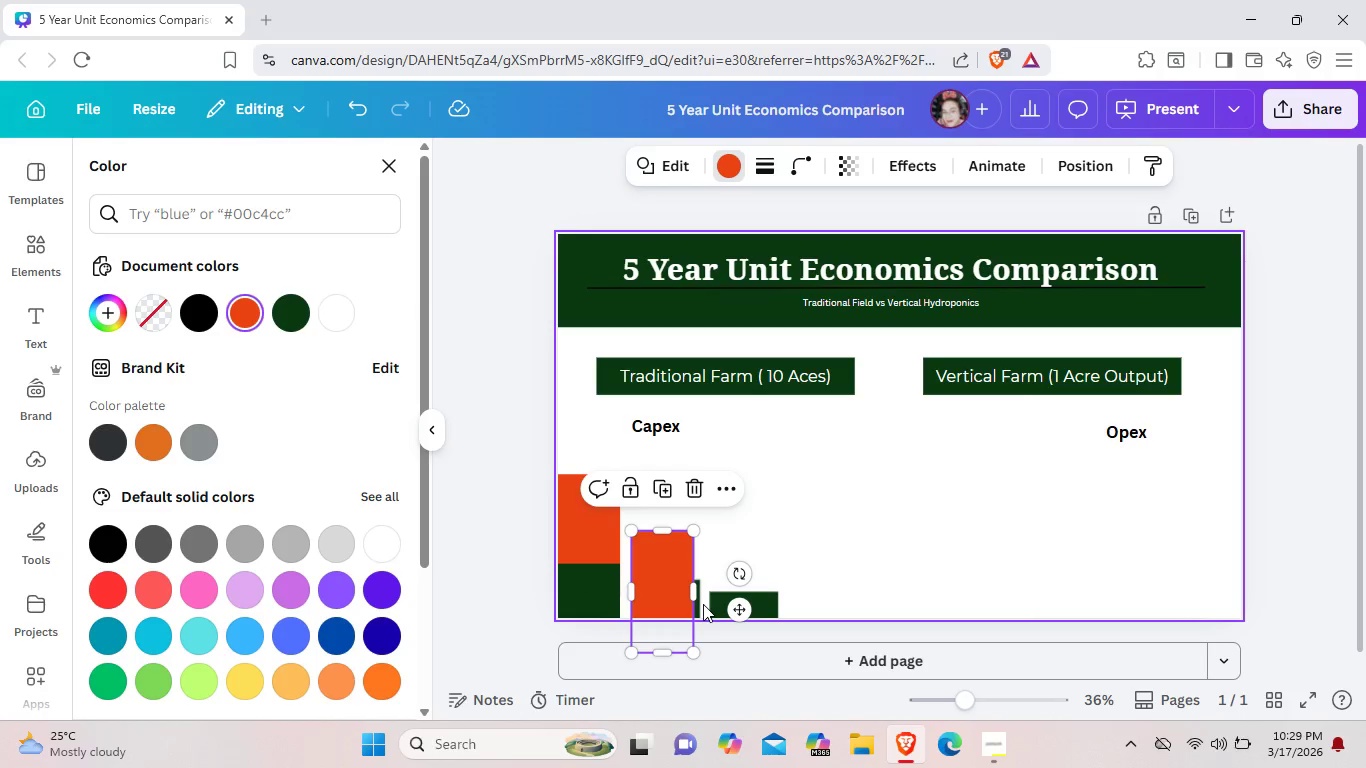 
left_click([703, 604])
 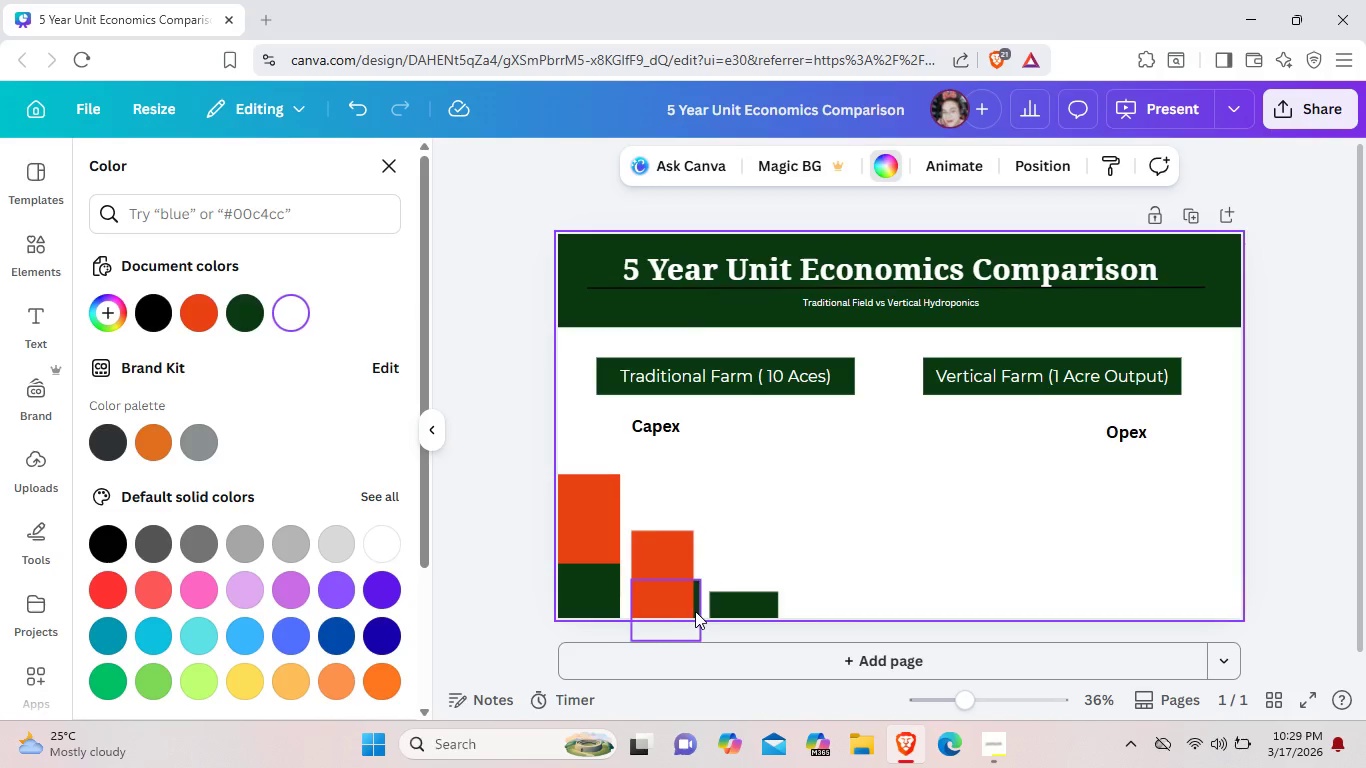 
left_click([695, 611])
 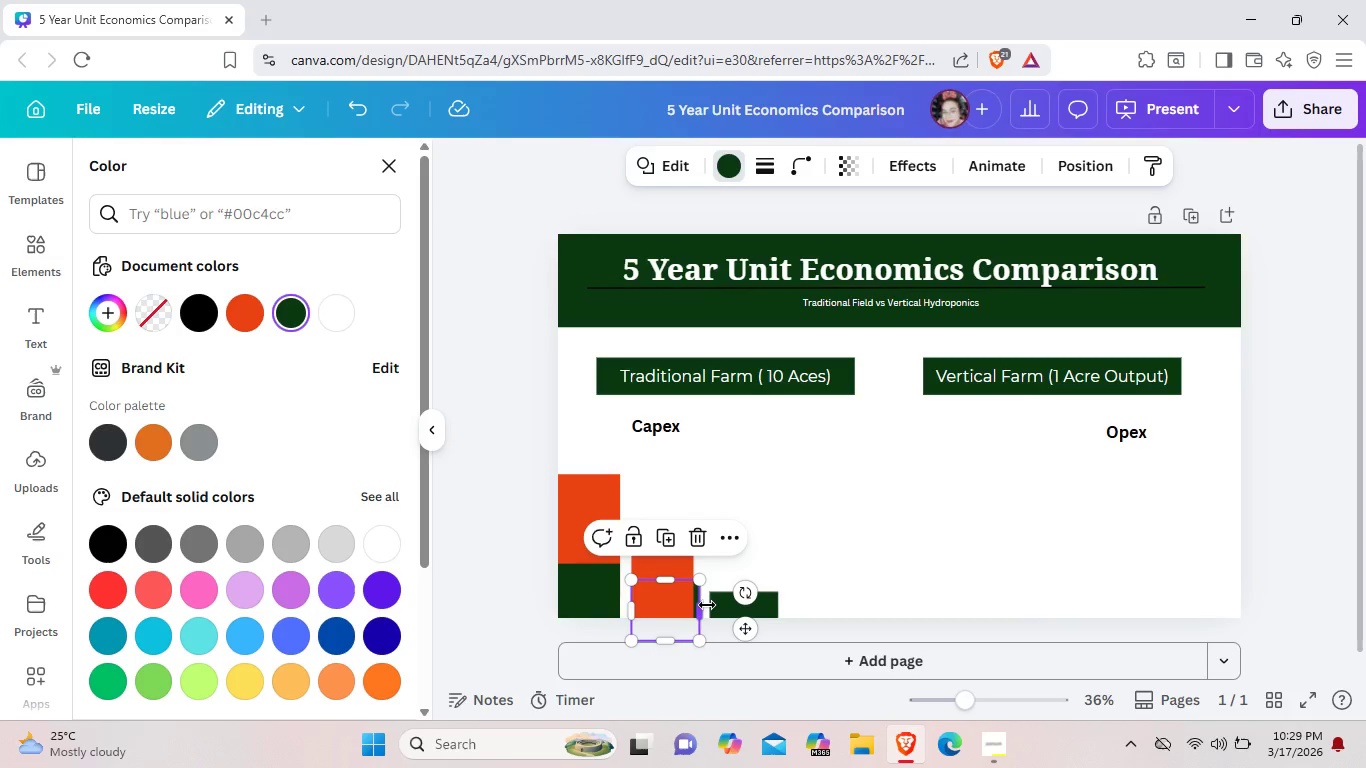 
left_click_drag(start_coordinate=[707, 605], to_coordinate=[700, 606])
 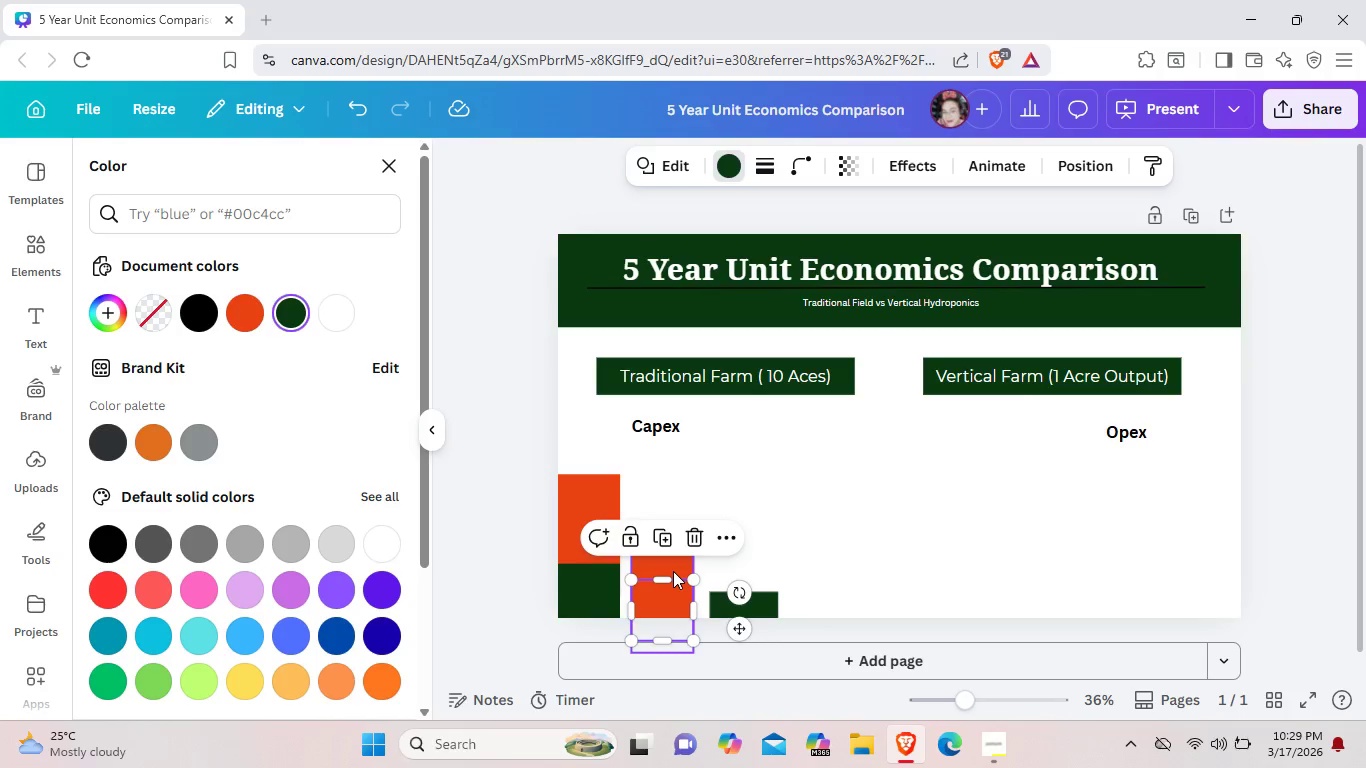 
left_click([673, 571])
 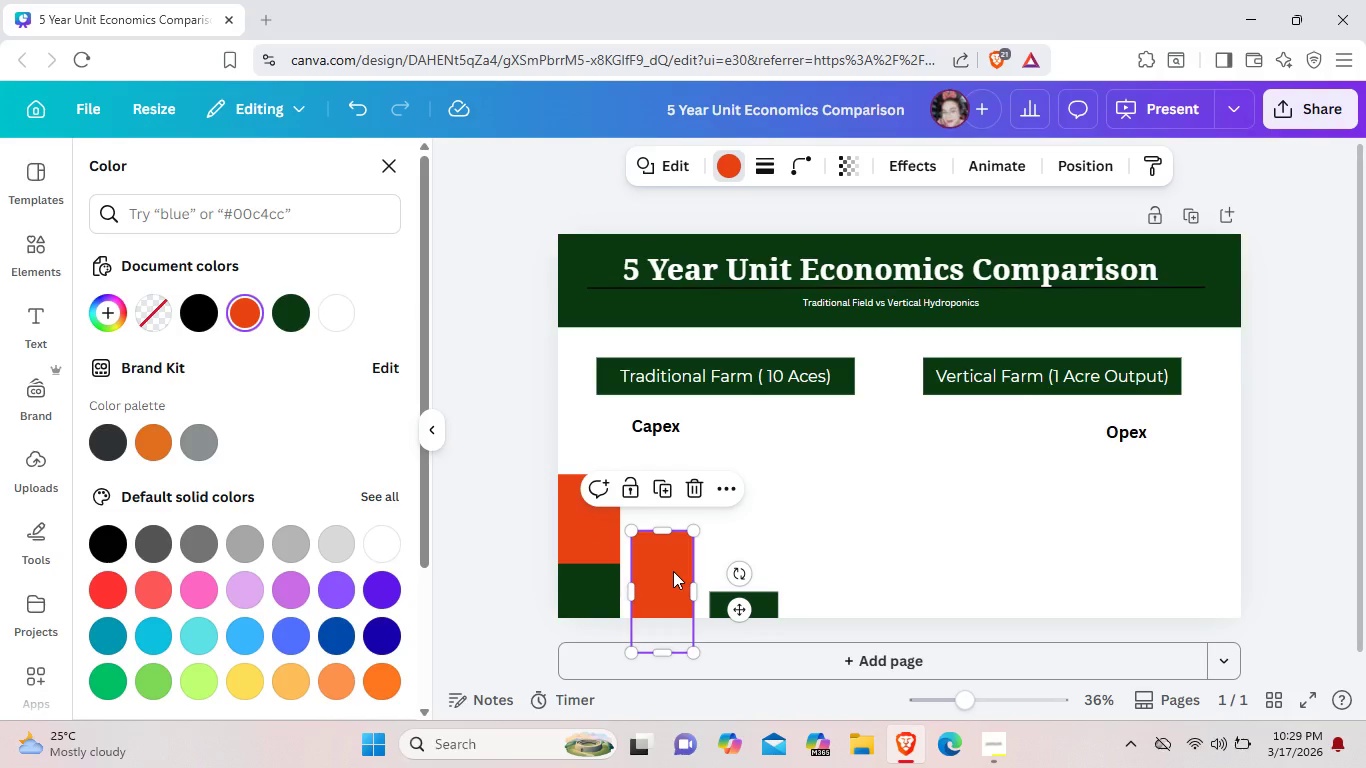 
right_click([673, 571])
 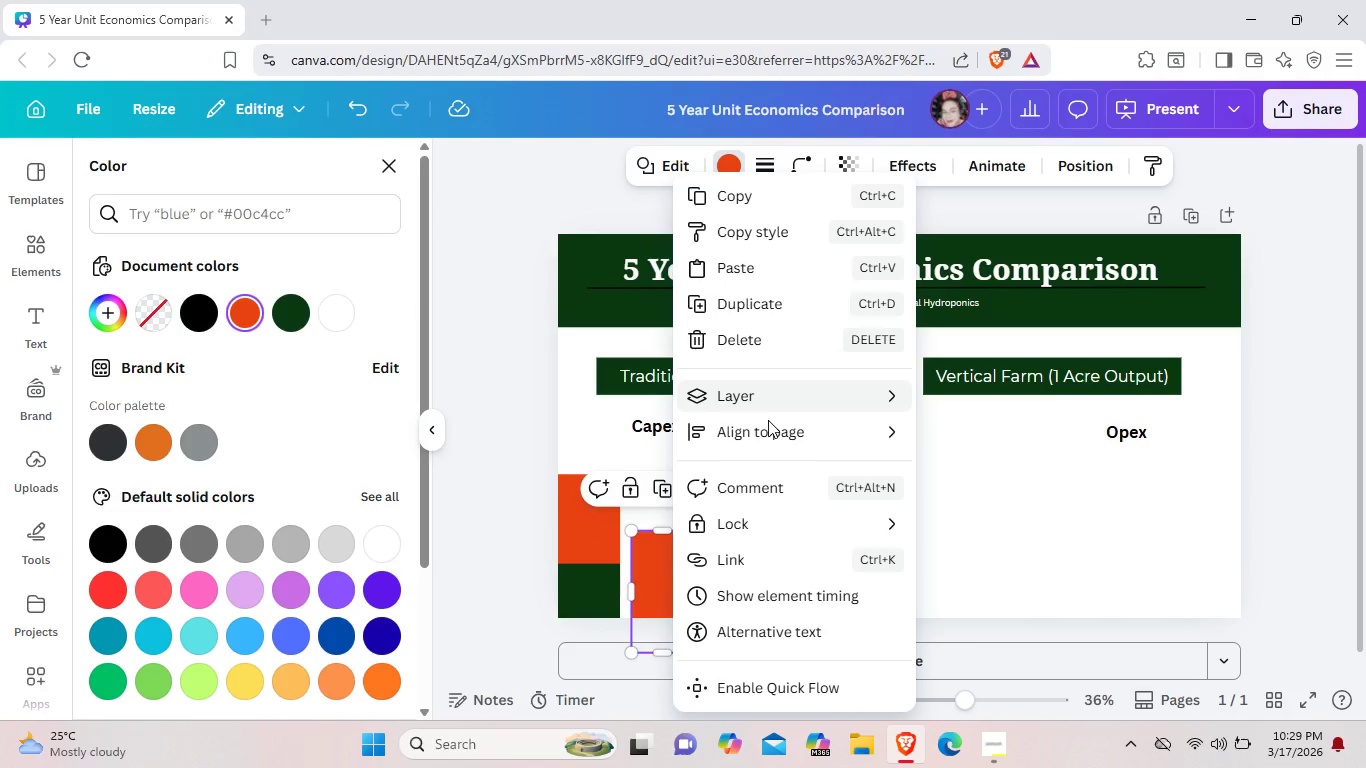 
mouse_move([804, 382])
 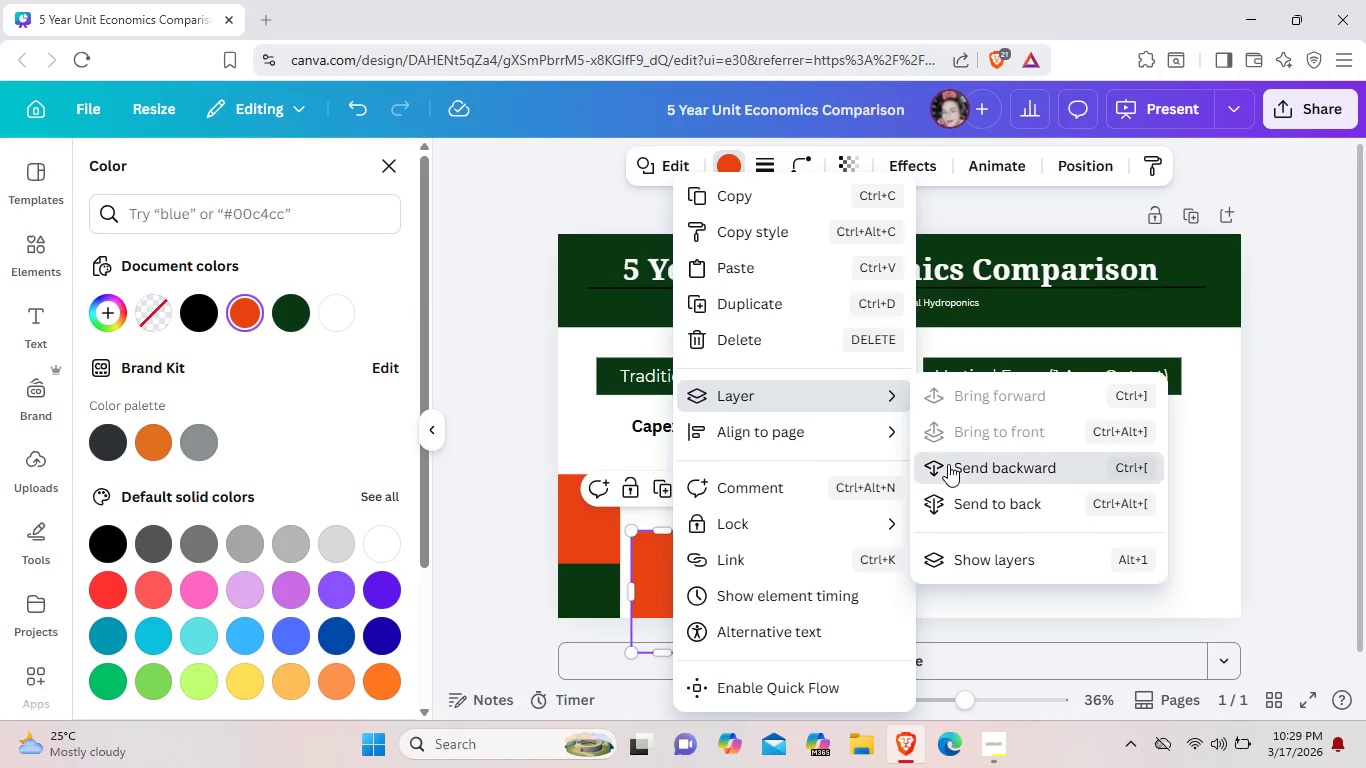 
left_click([948, 464])
 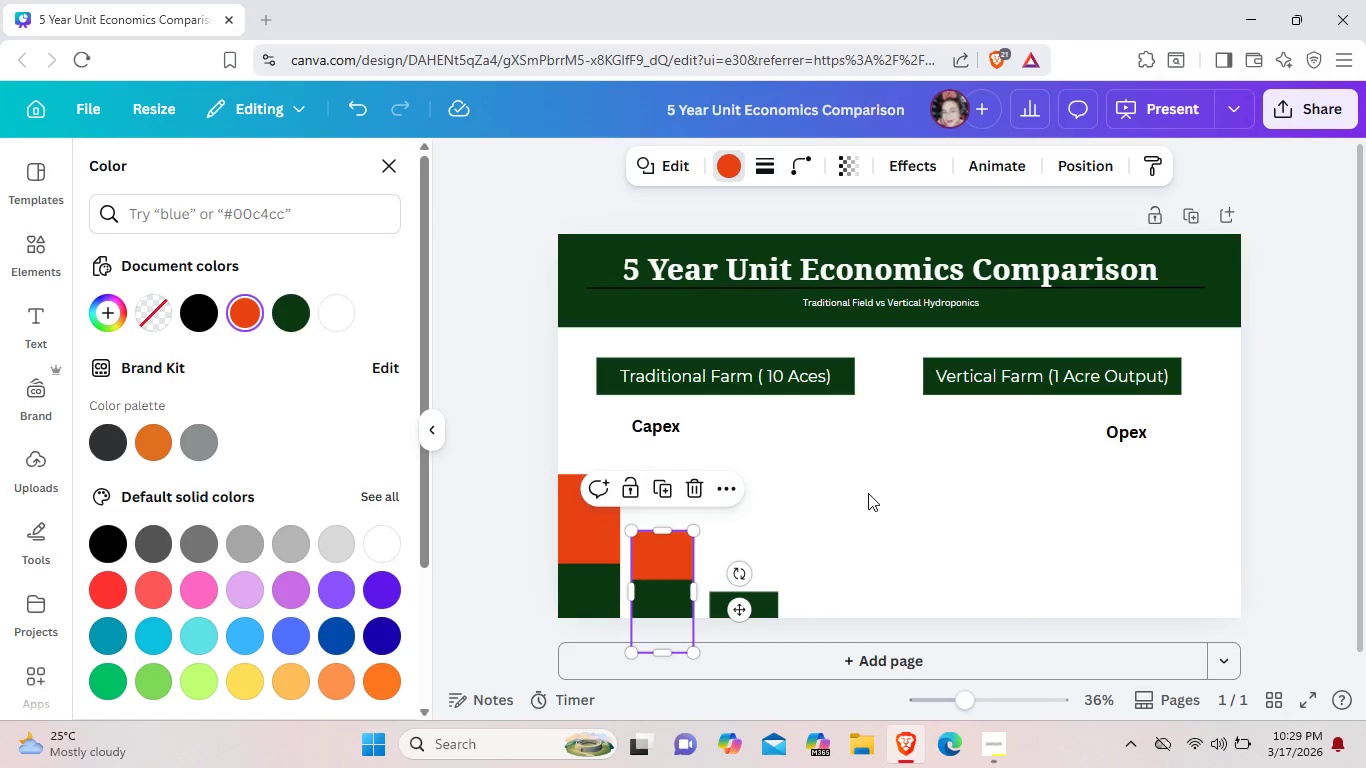 
left_click([868, 493])
 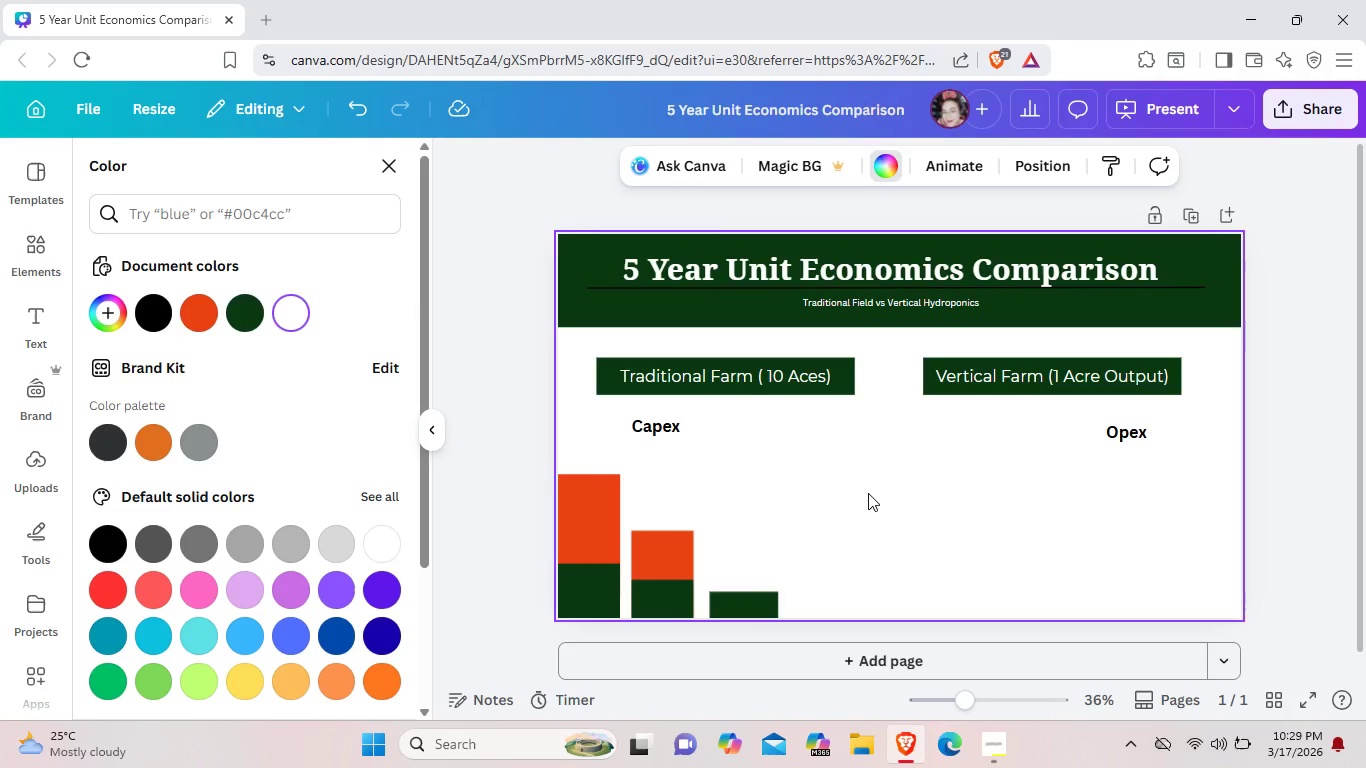 
wait(12.38)
 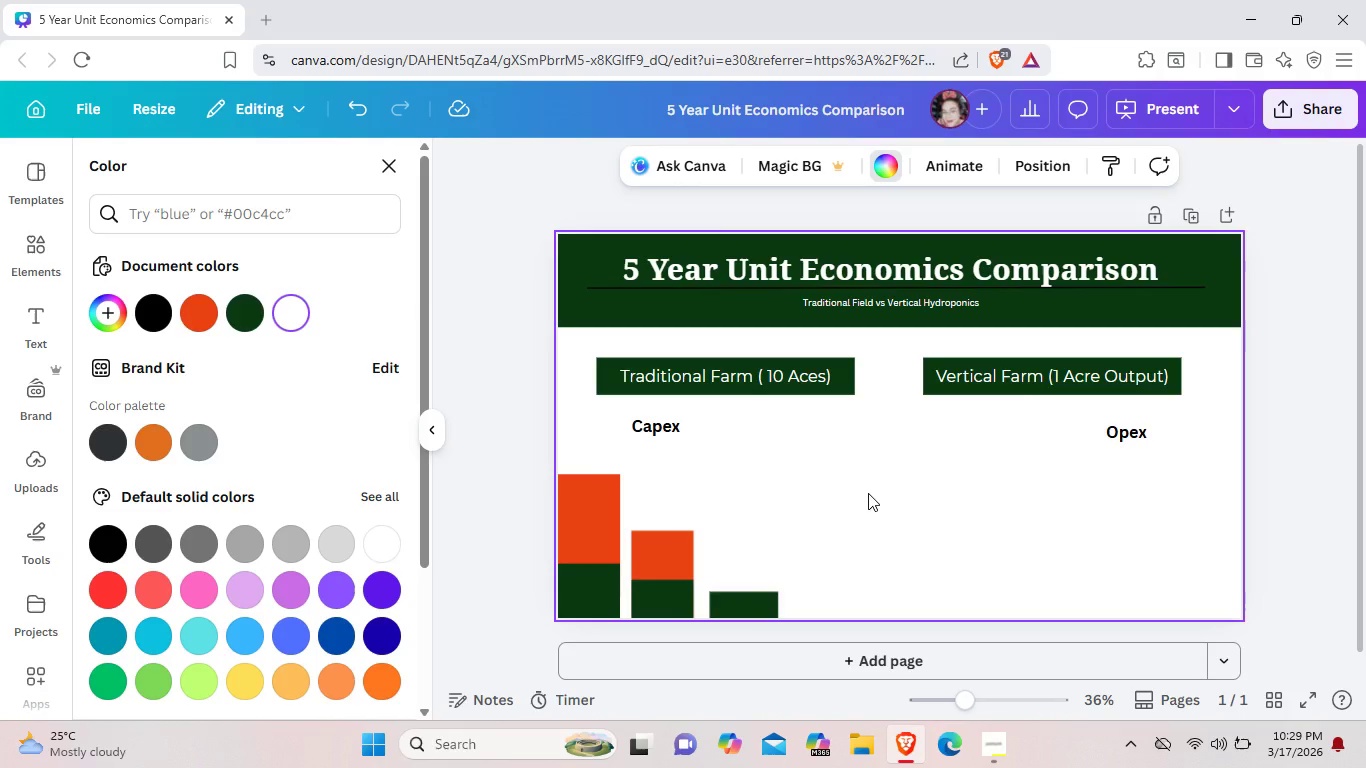 
left_click([675, 542])
 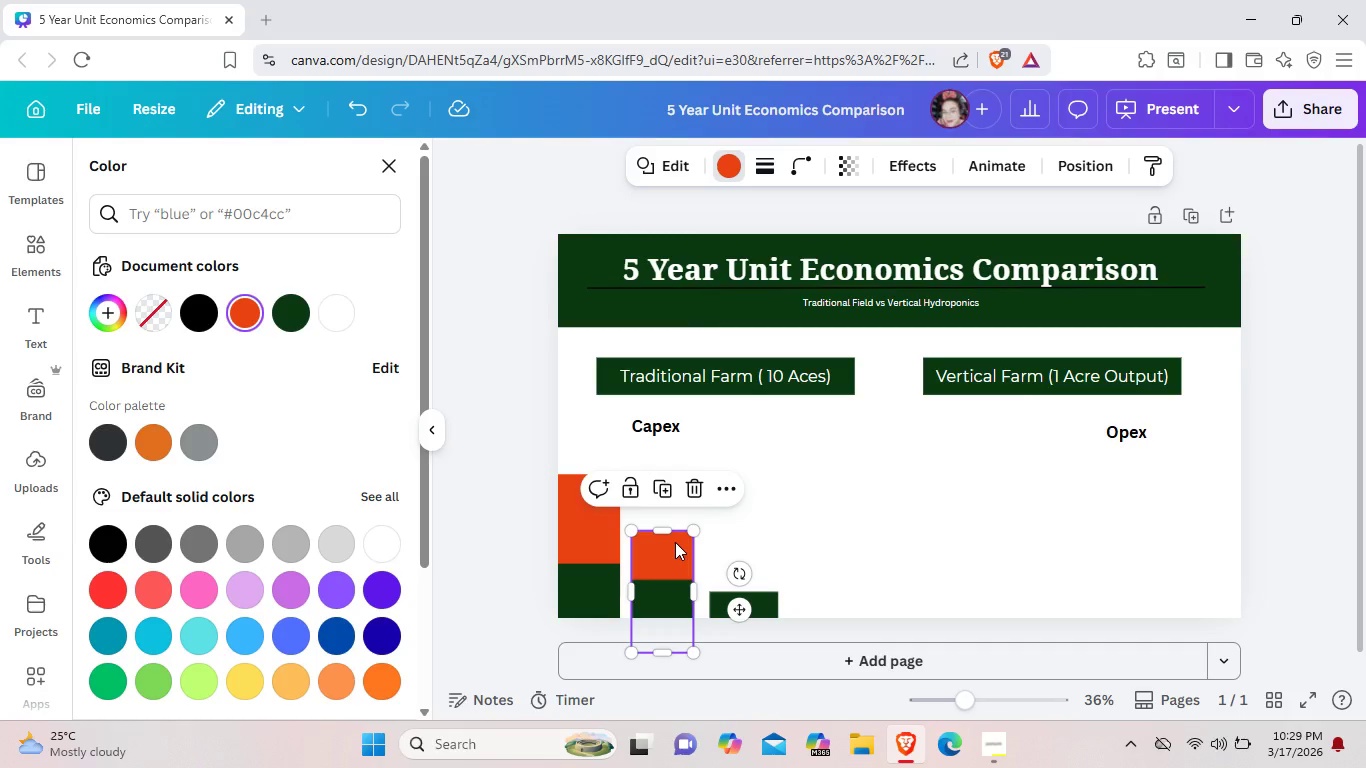 
key(Control+ControlLeft)
 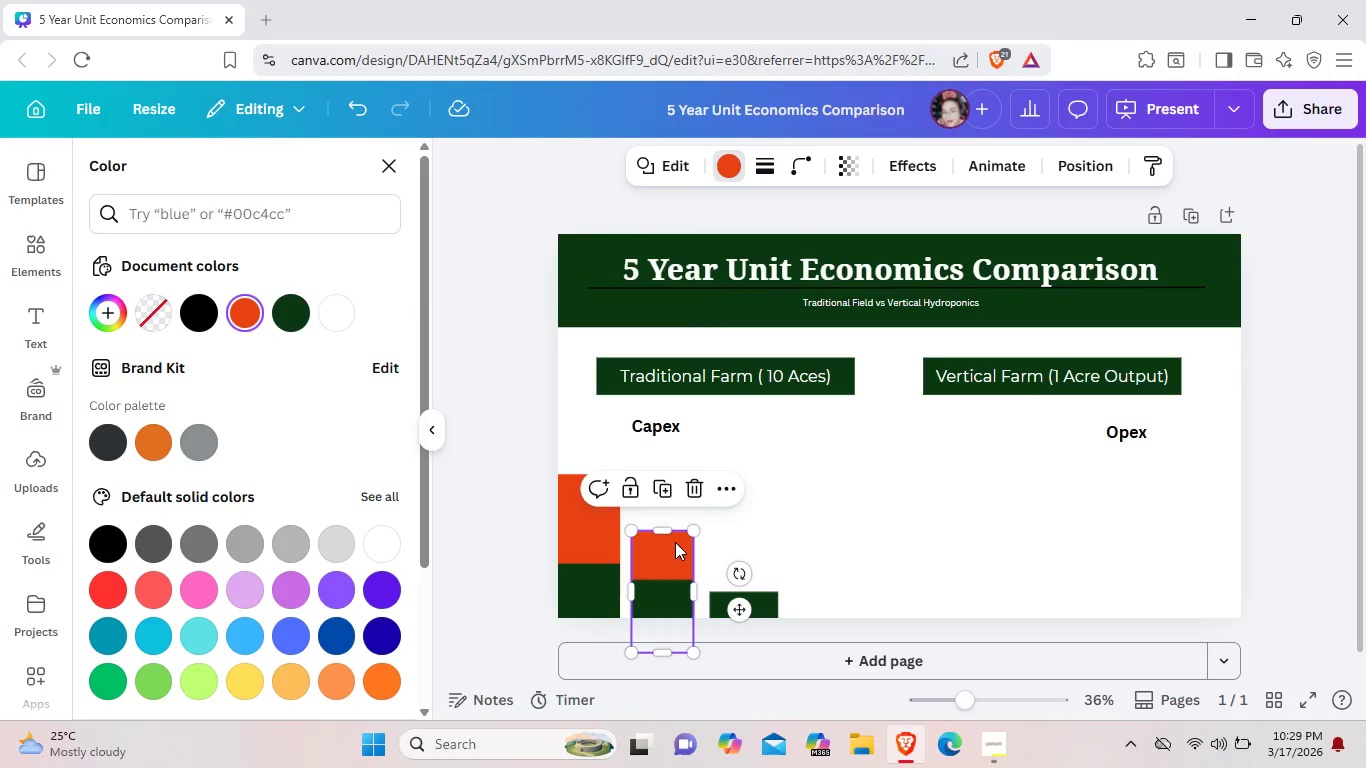 
key(Control+C)
 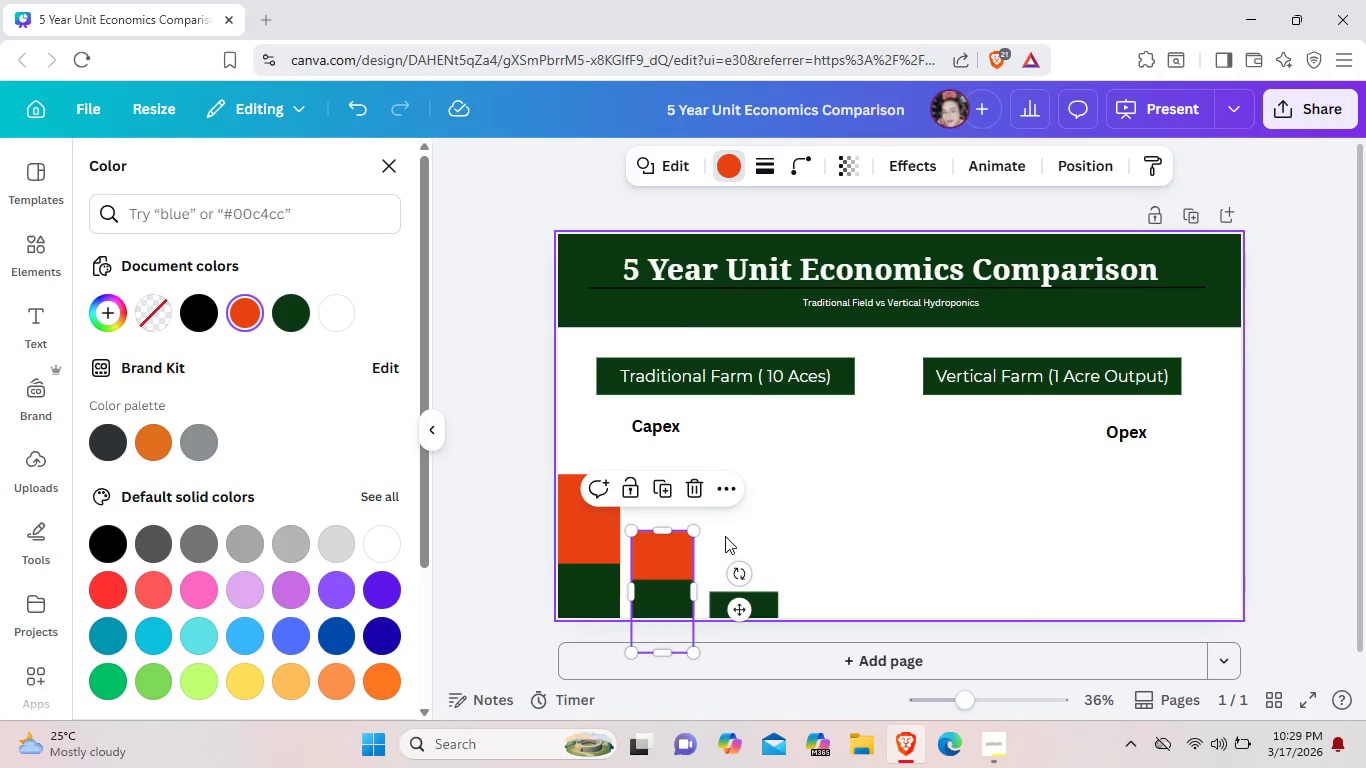 
left_click([725, 536])
 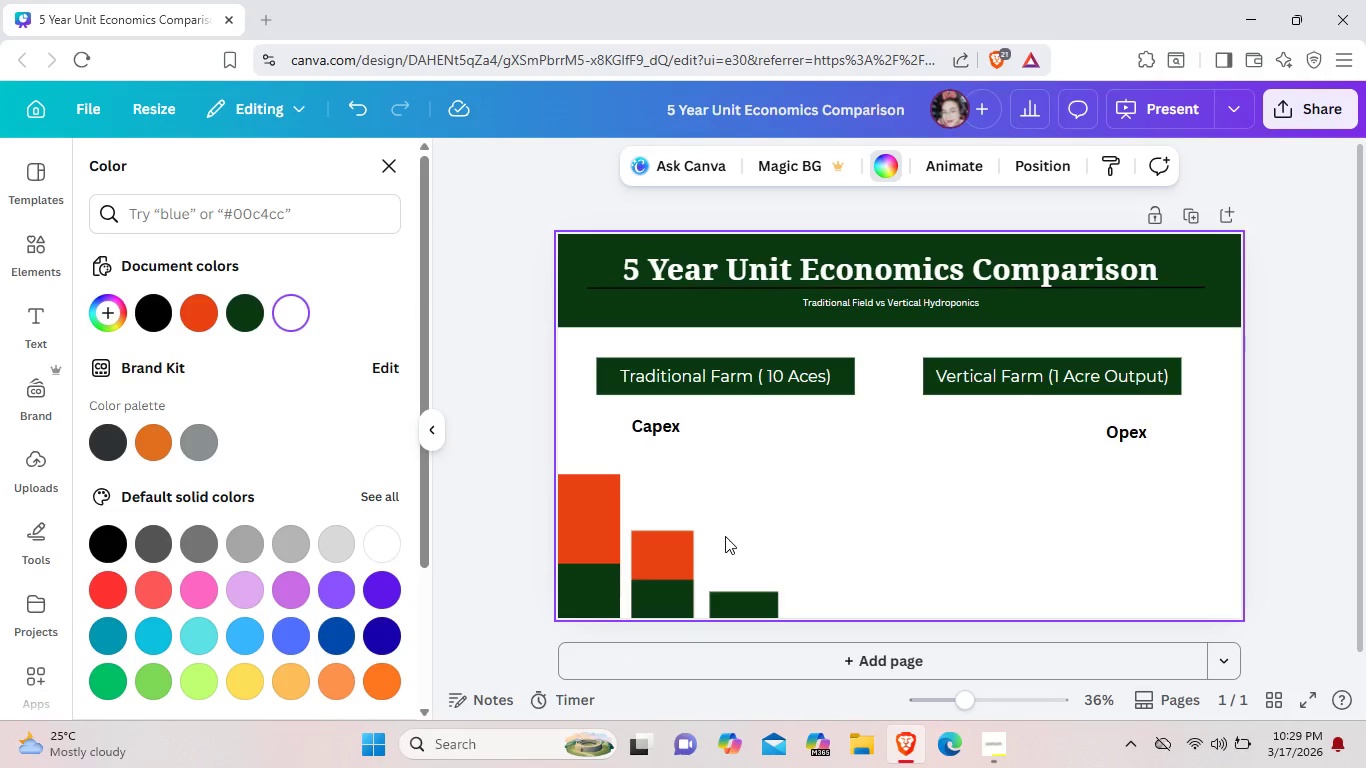 
key(Control+ControlLeft)
 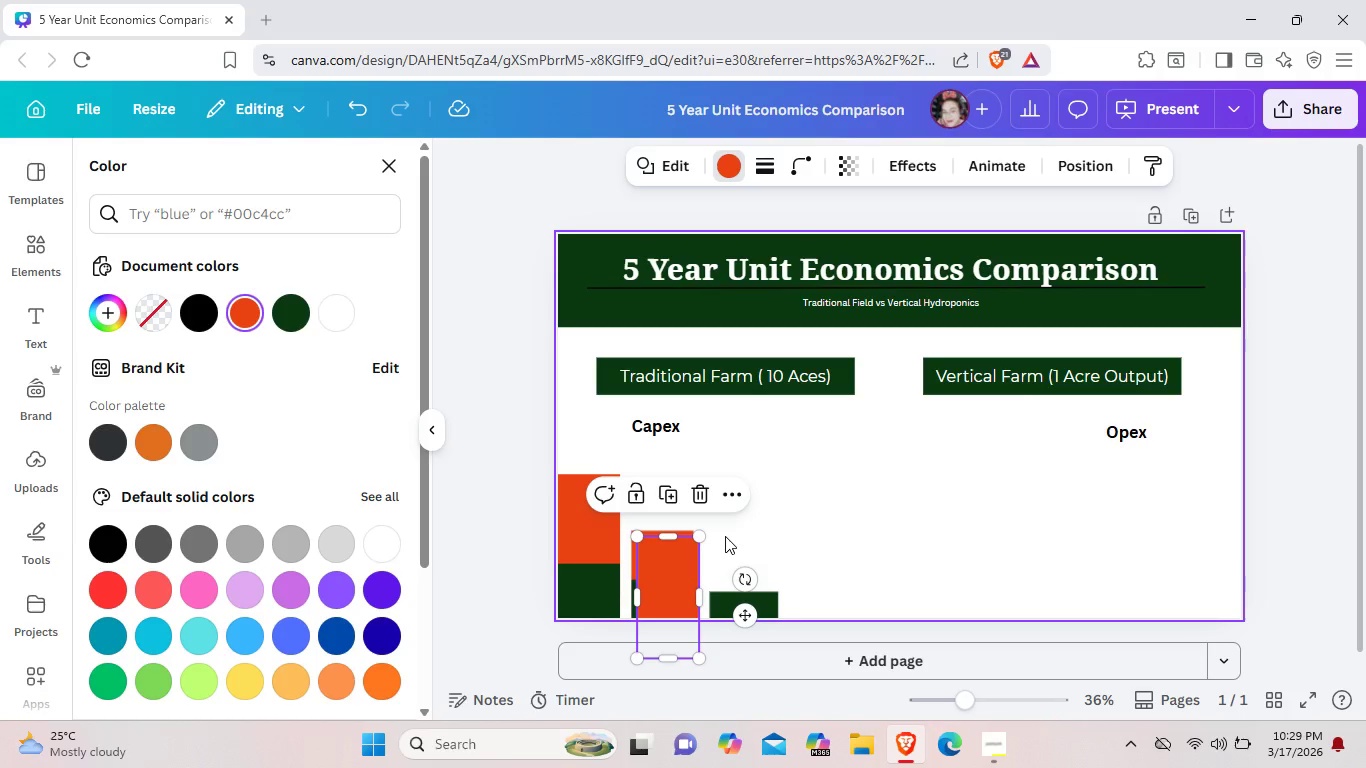 
key(Control+V)
 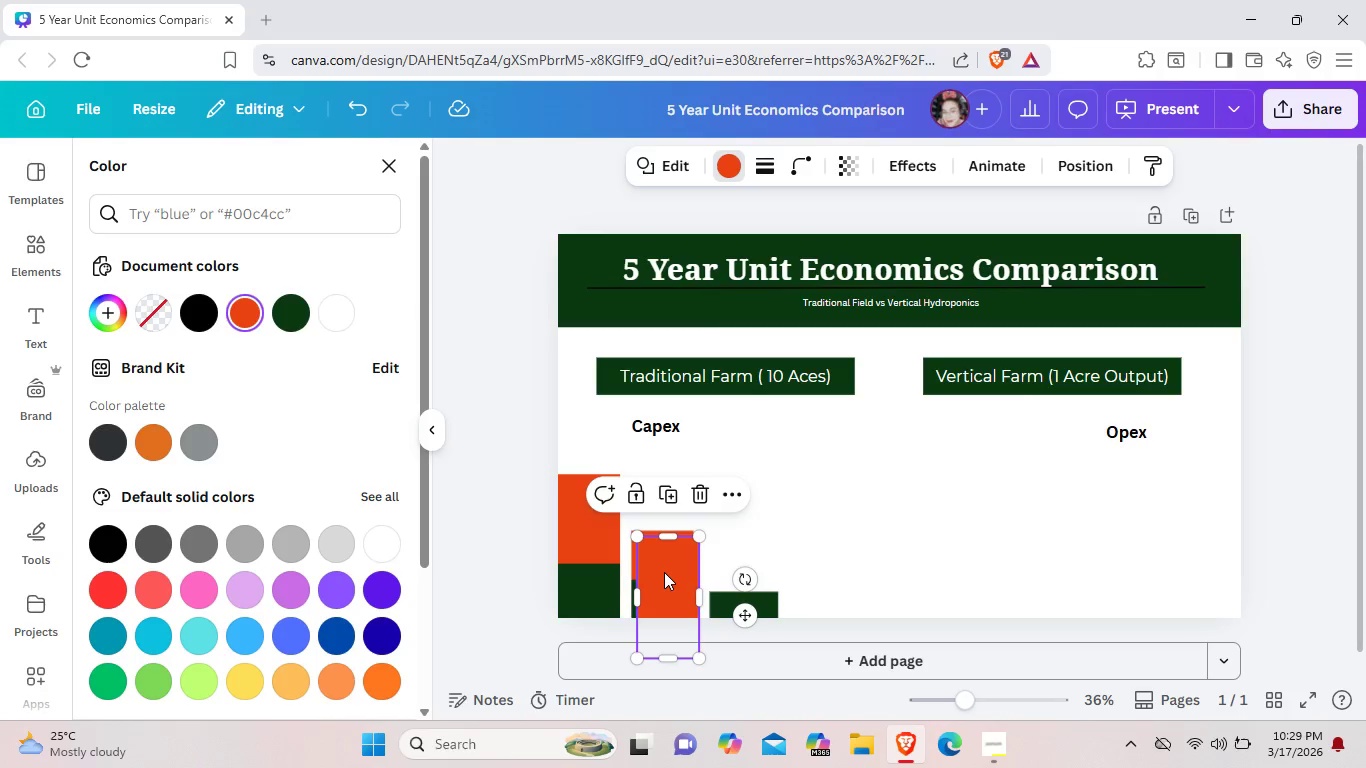 
left_click_drag(start_coordinate=[664, 572], to_coordinate=[737, 574])
 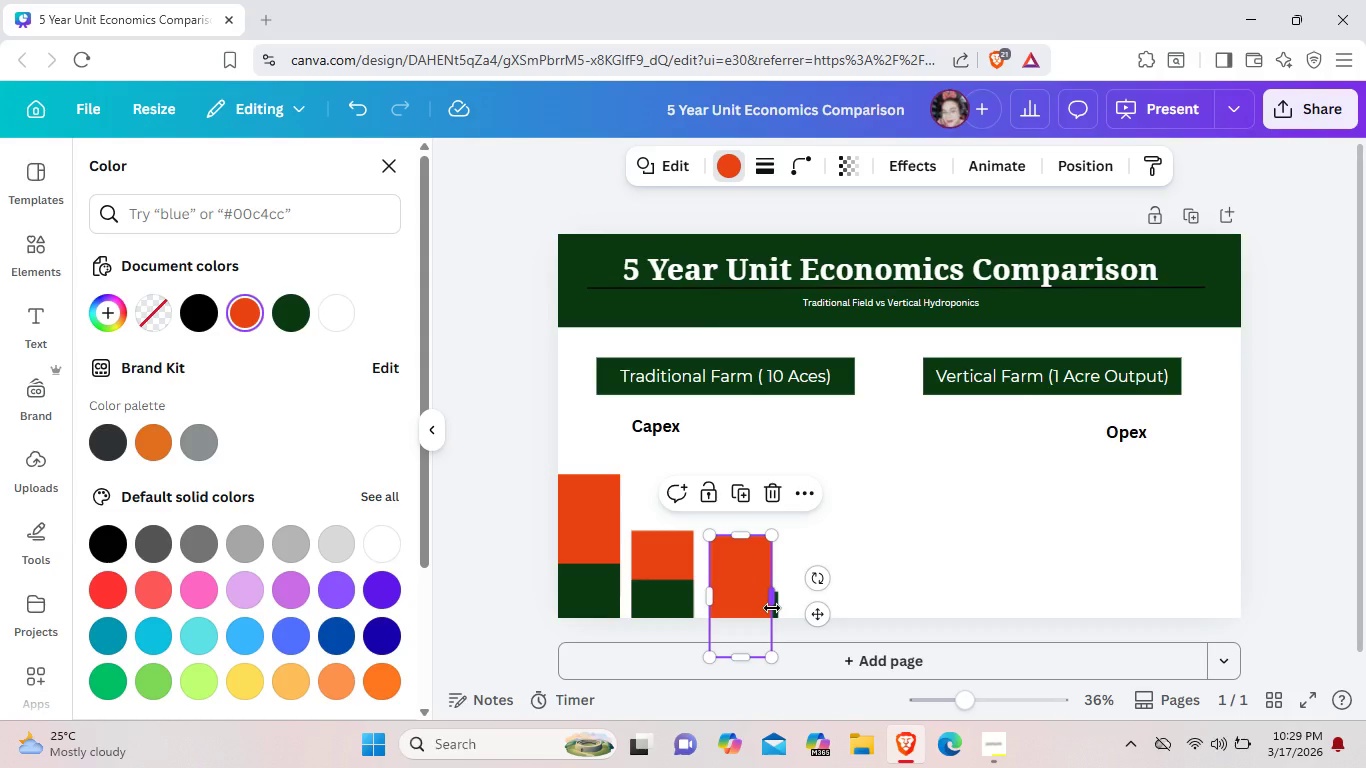 
left_click_drag(start_coordinate=[772, 608], to_coordinate=[777, 608])
 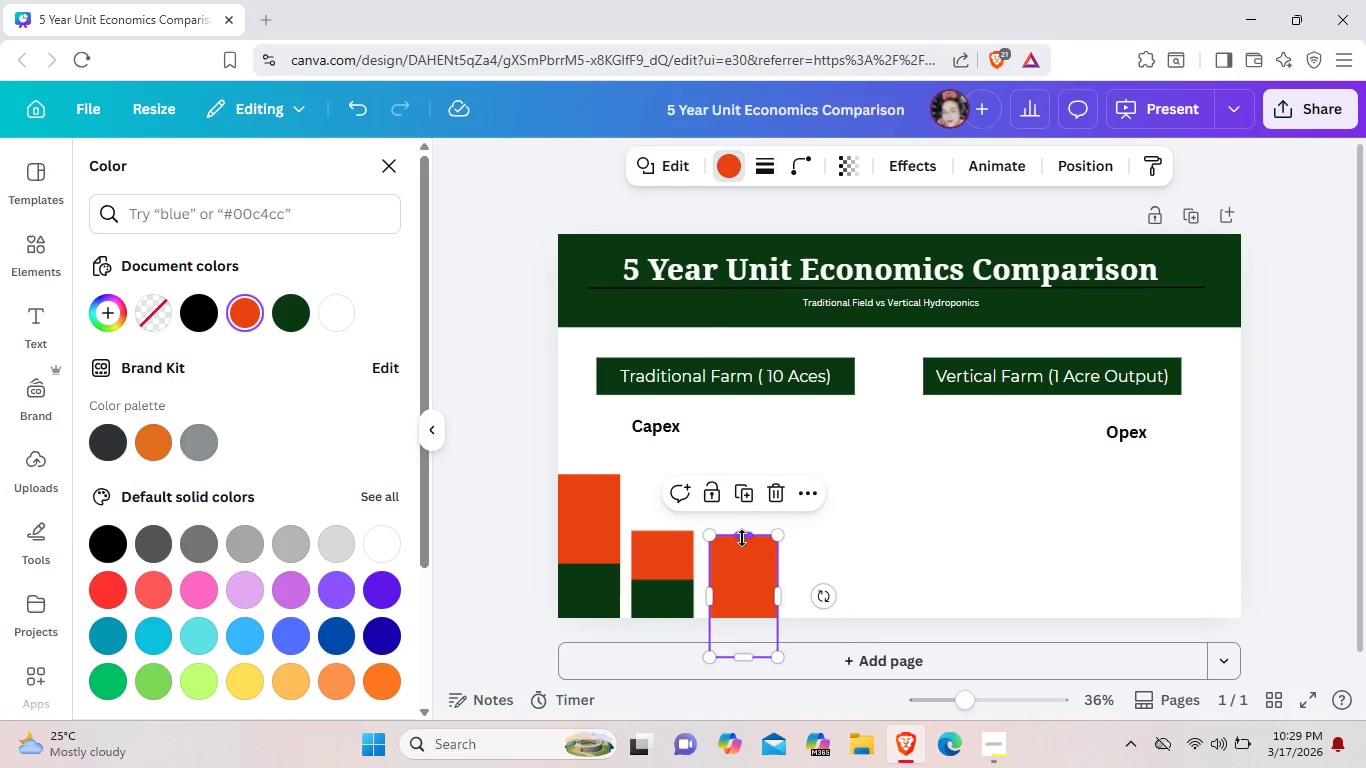 
left_click_drag(start_coordinate=[742, 538], to_coordinate=[748, 576])
 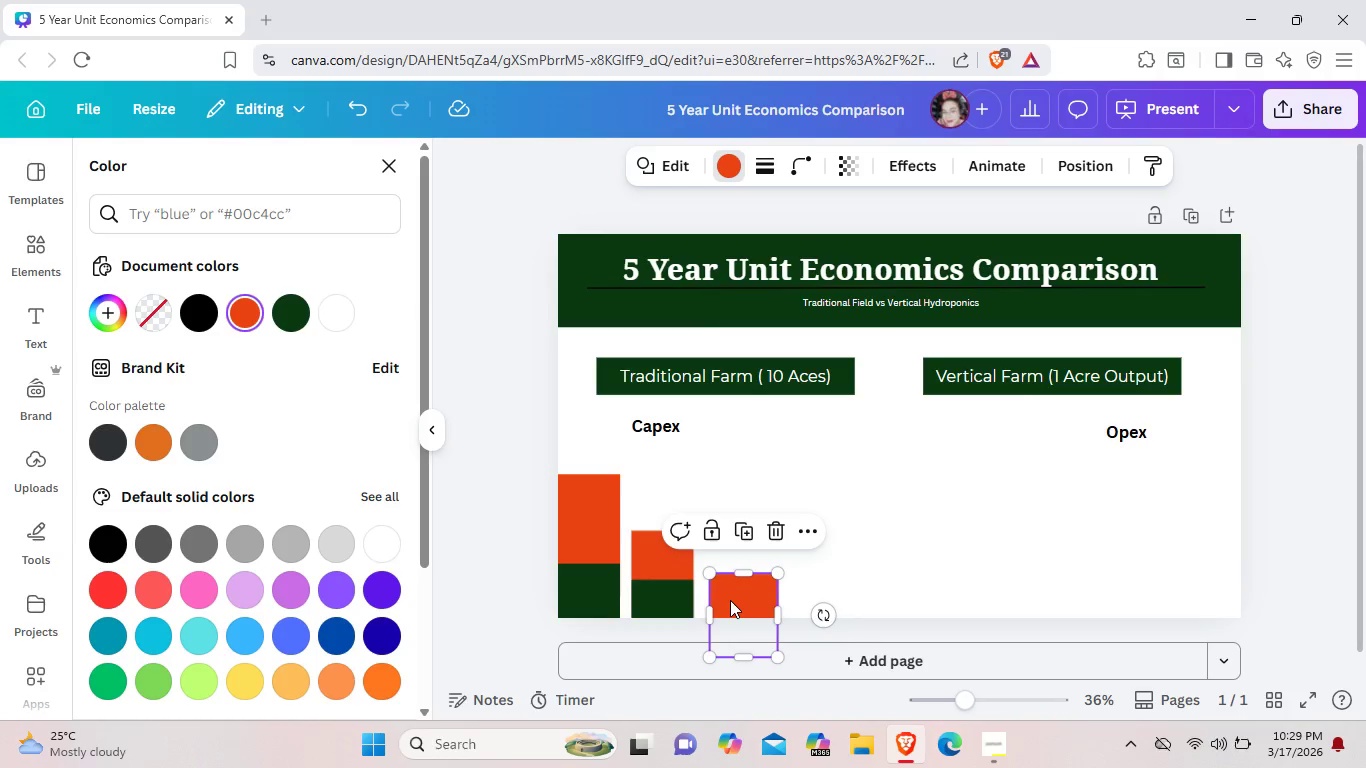 
left_click([730, 600])
 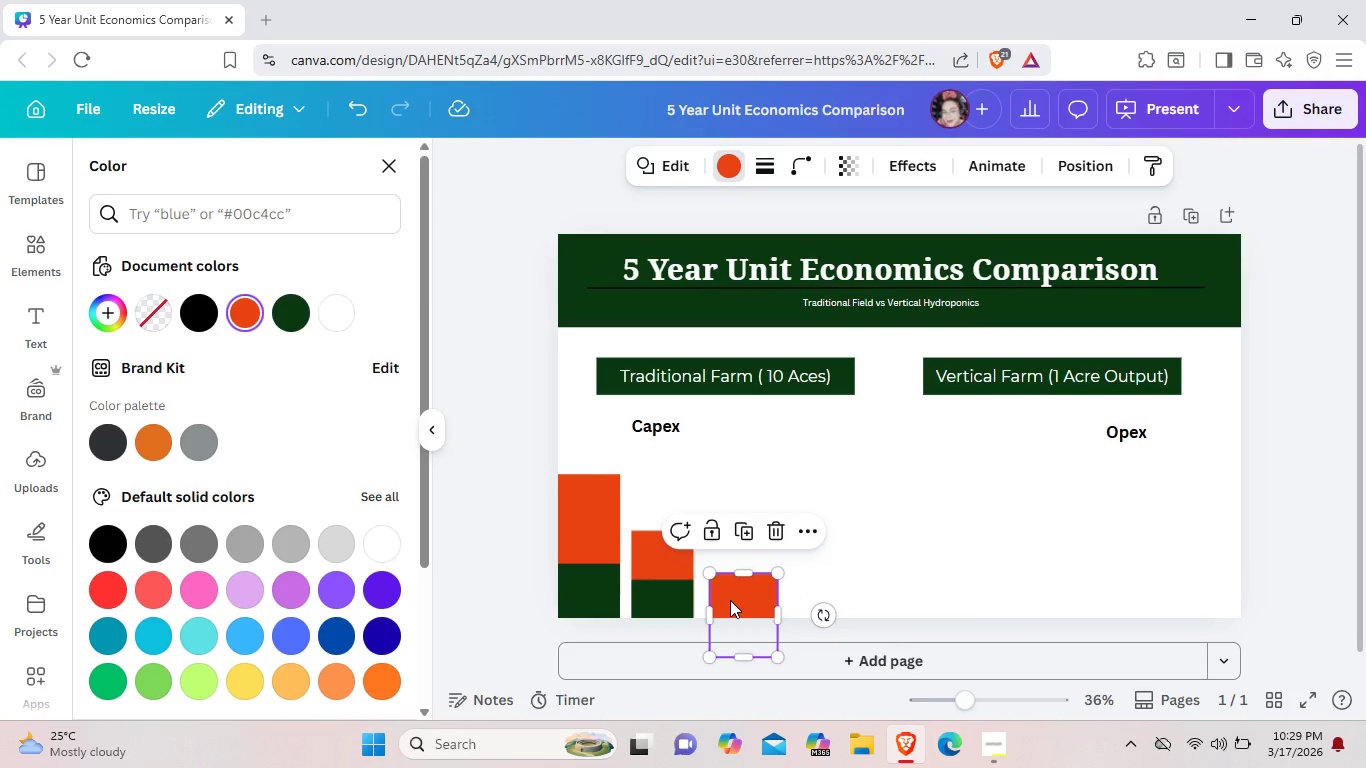 
right_click([730, 600])
 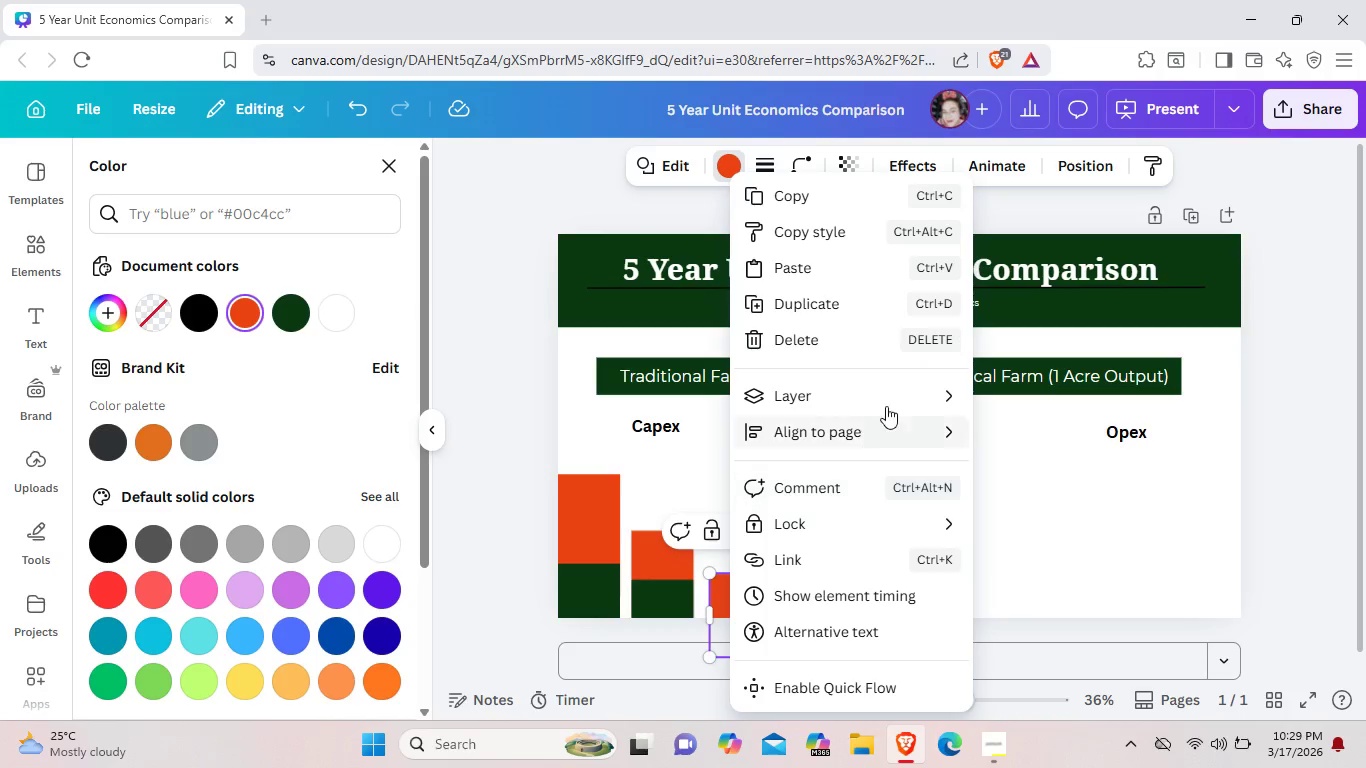 
mouse_move([903, 398])
 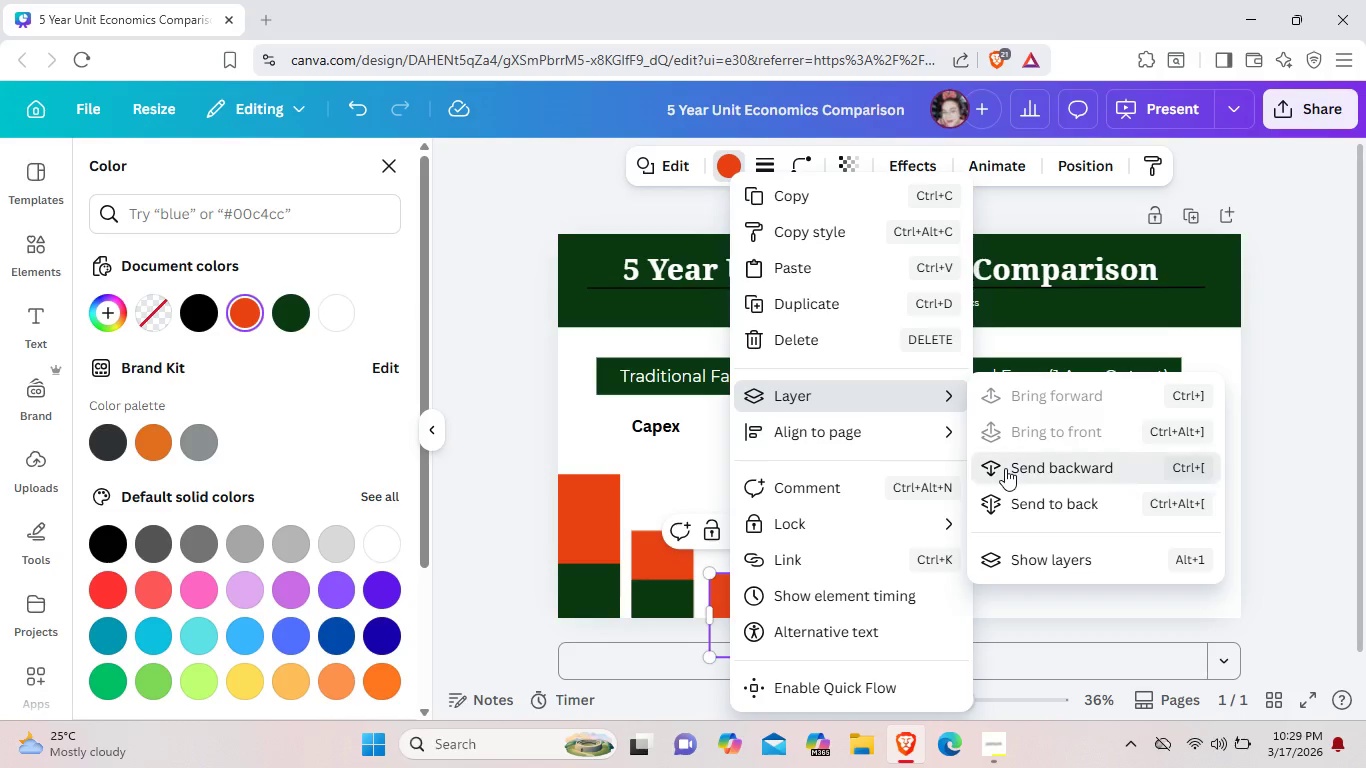 
left_click([1005, 468])
 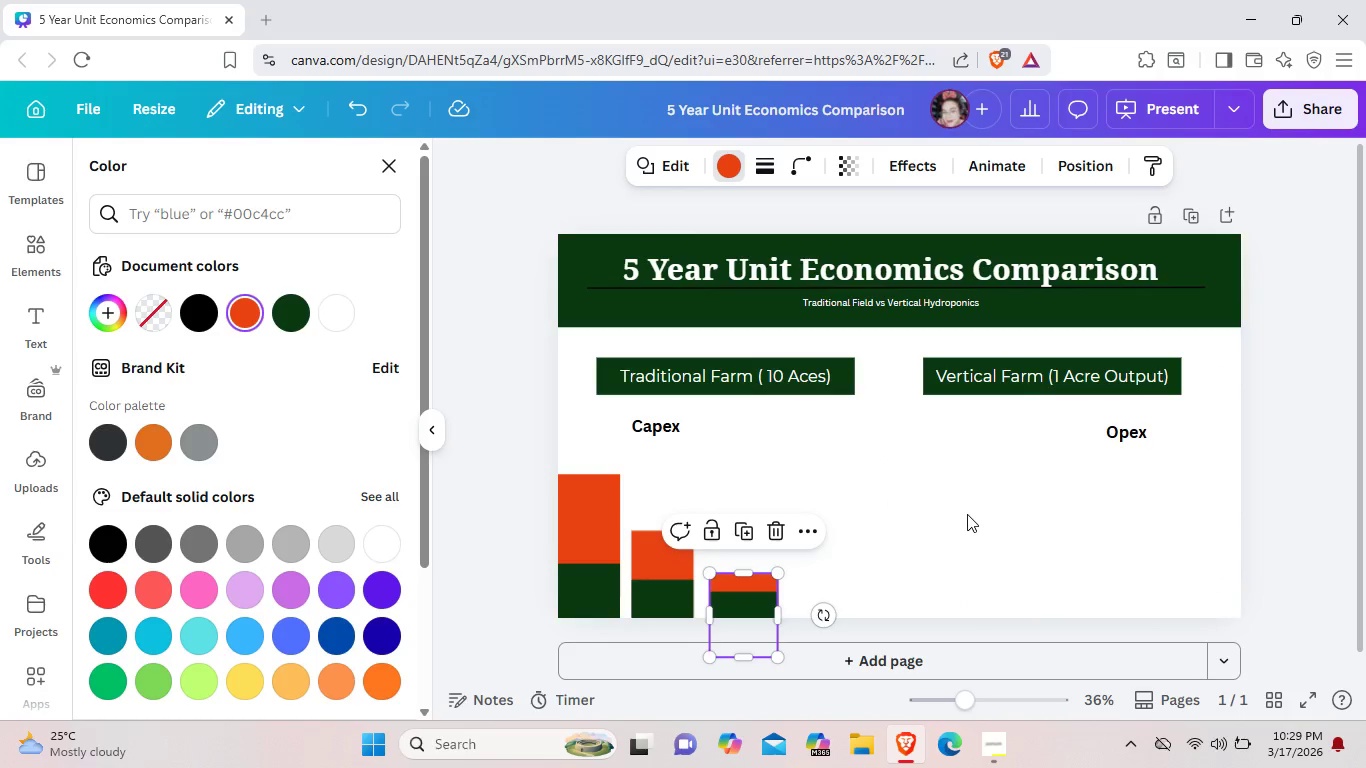 
left_click([967, 514])
 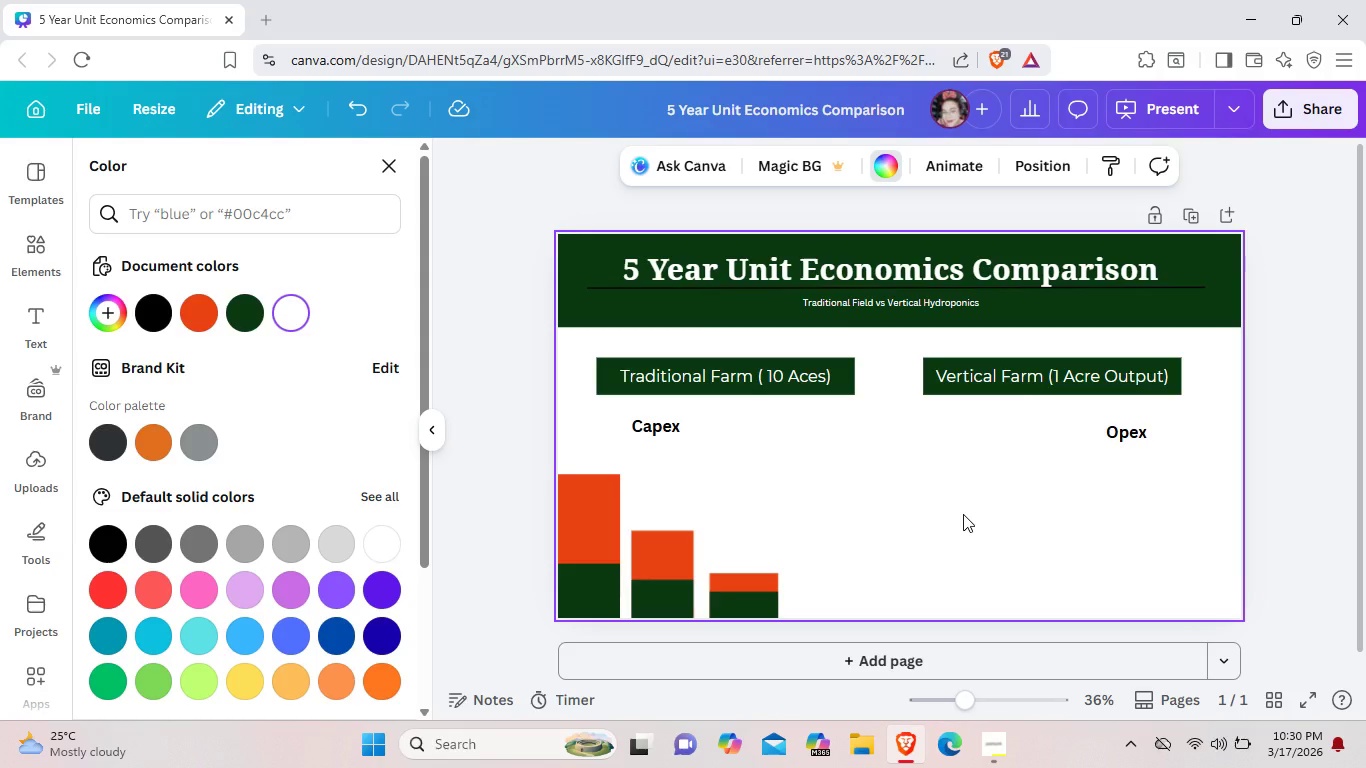 
wait(31.25)
 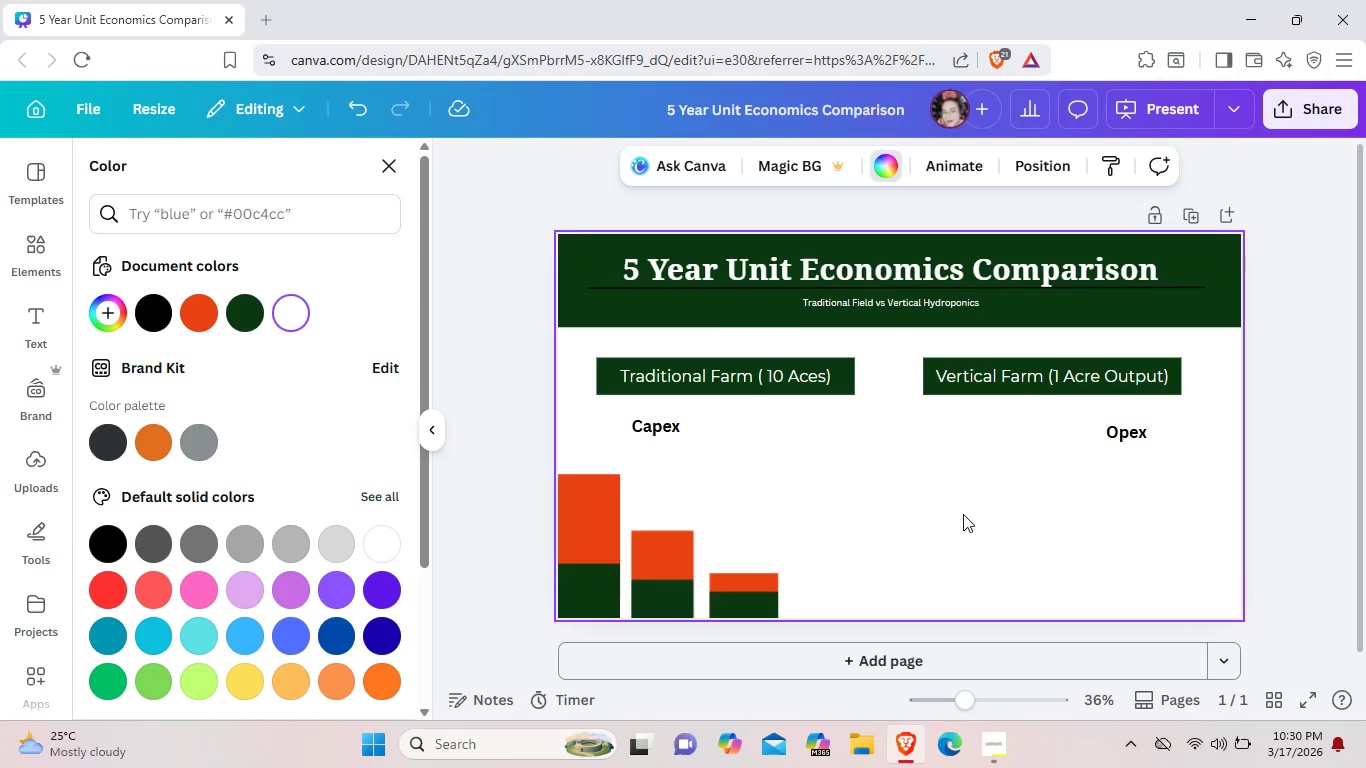 
left_click([827, 476])
 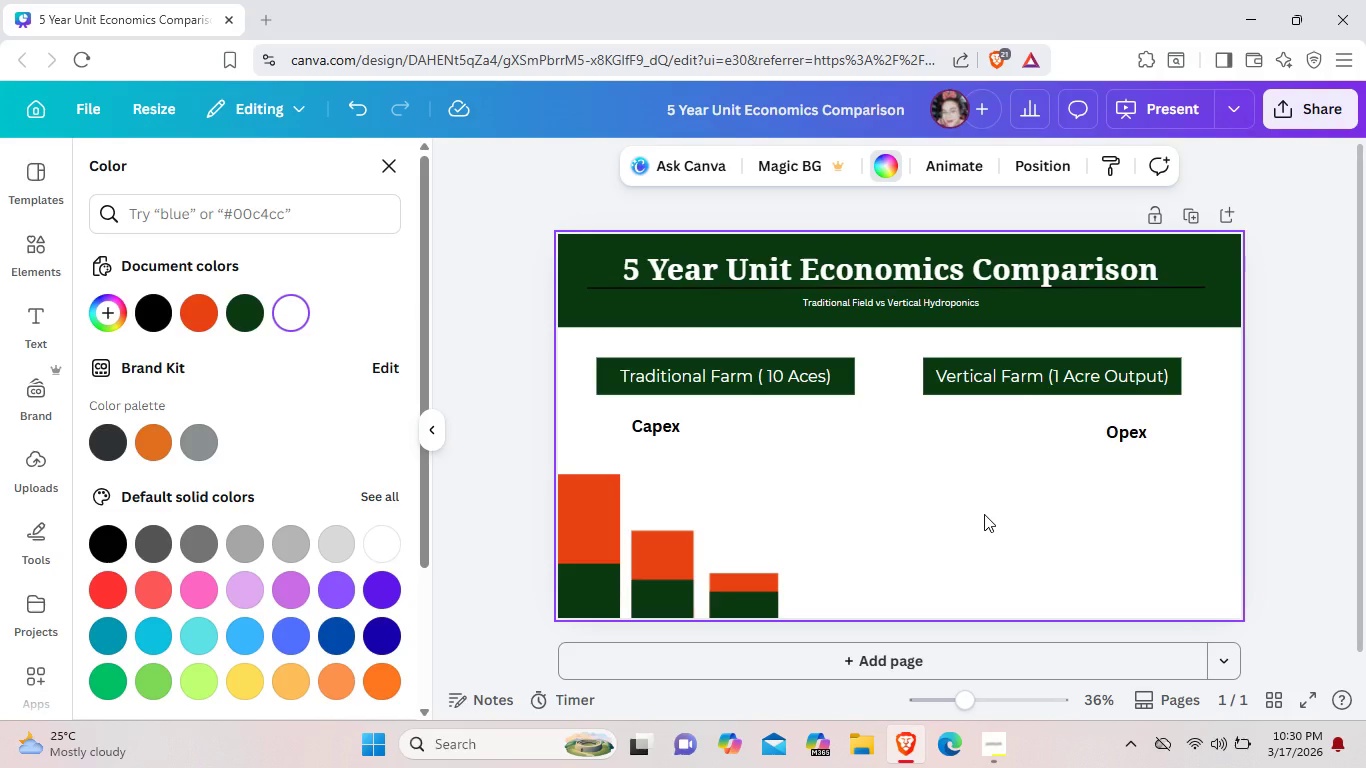 
wait(8.44)
 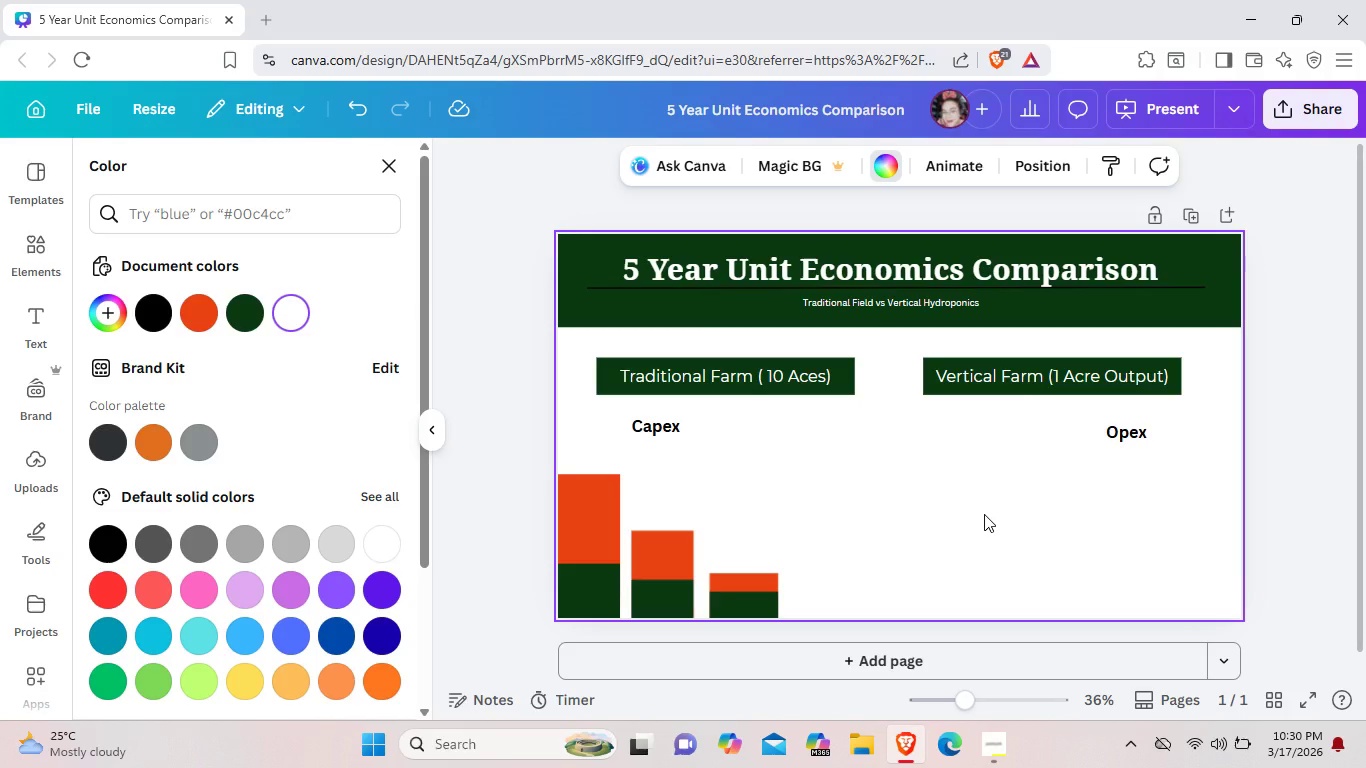 
left_click([760, 589])
 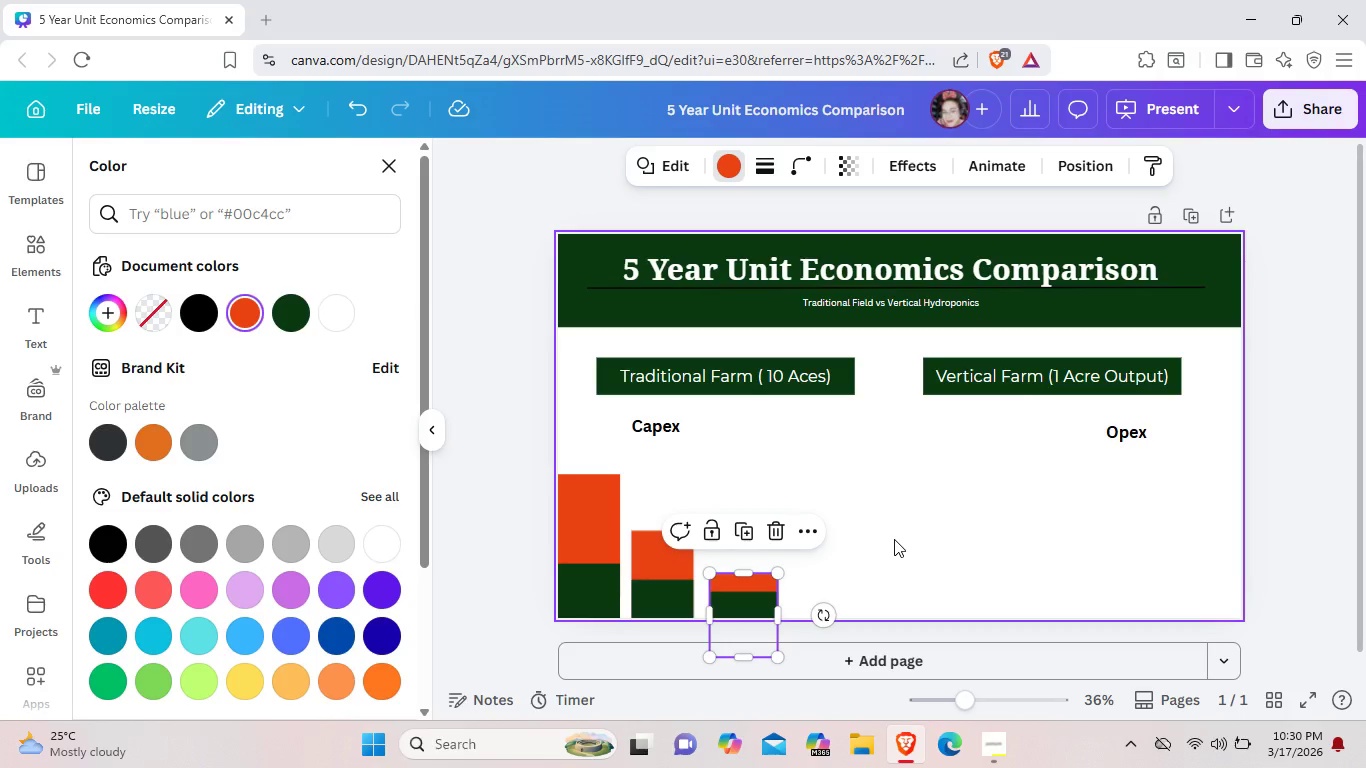 
key(Control+C)
 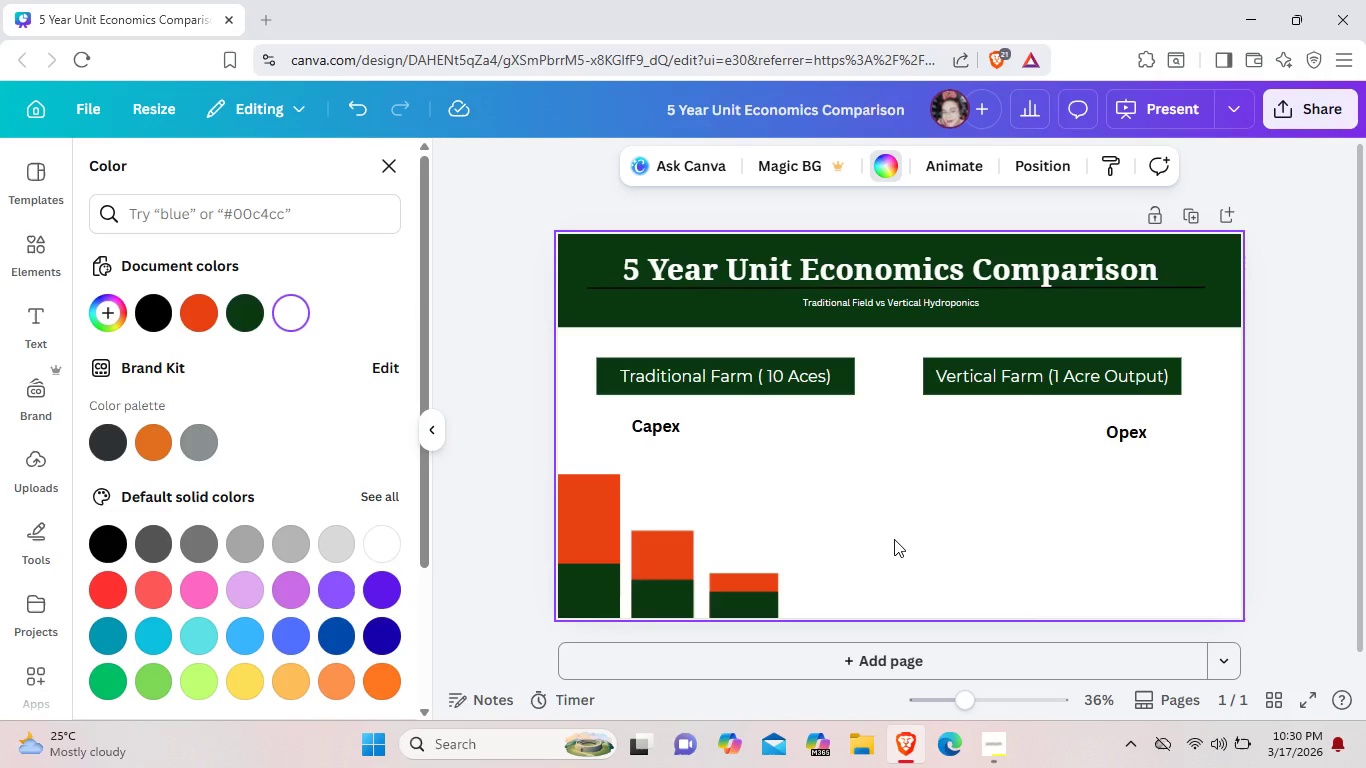 
left_click([894, 539])
 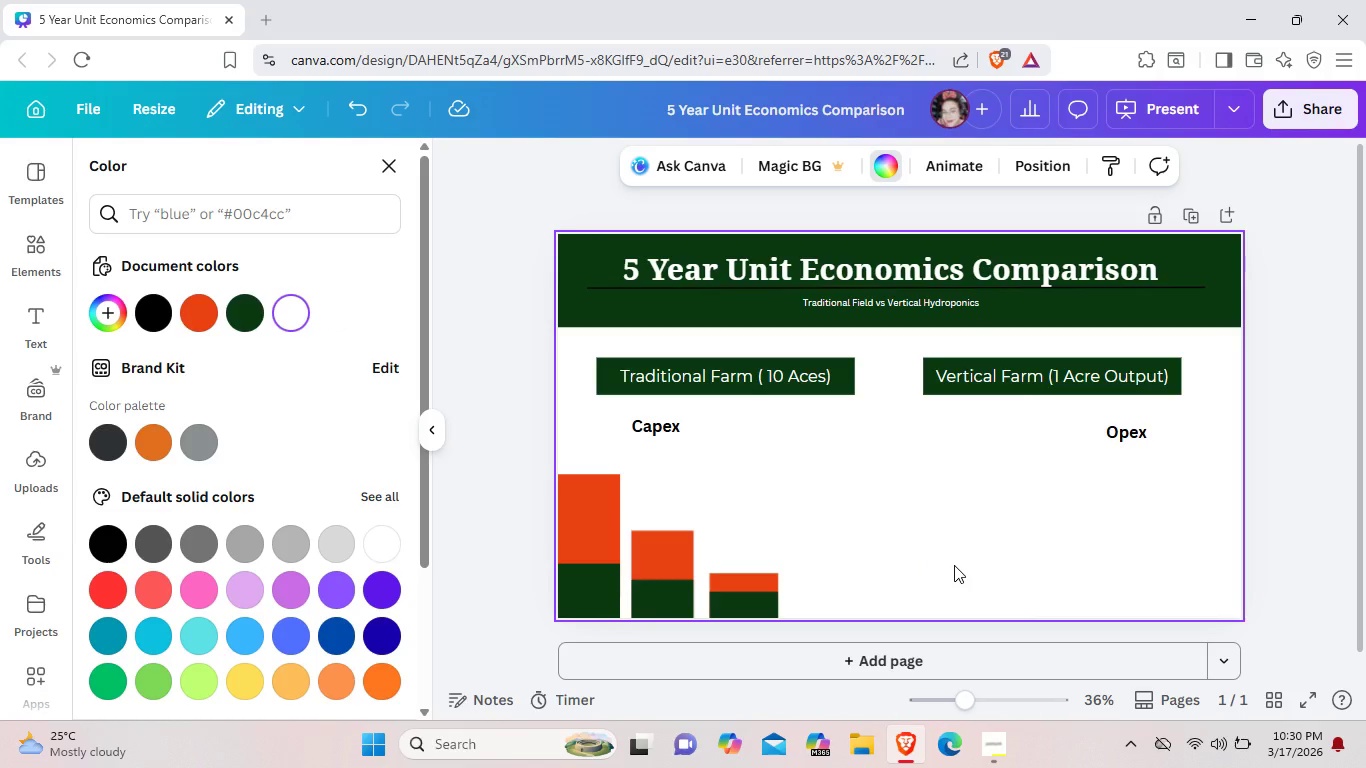 
left_click([954, 565])
 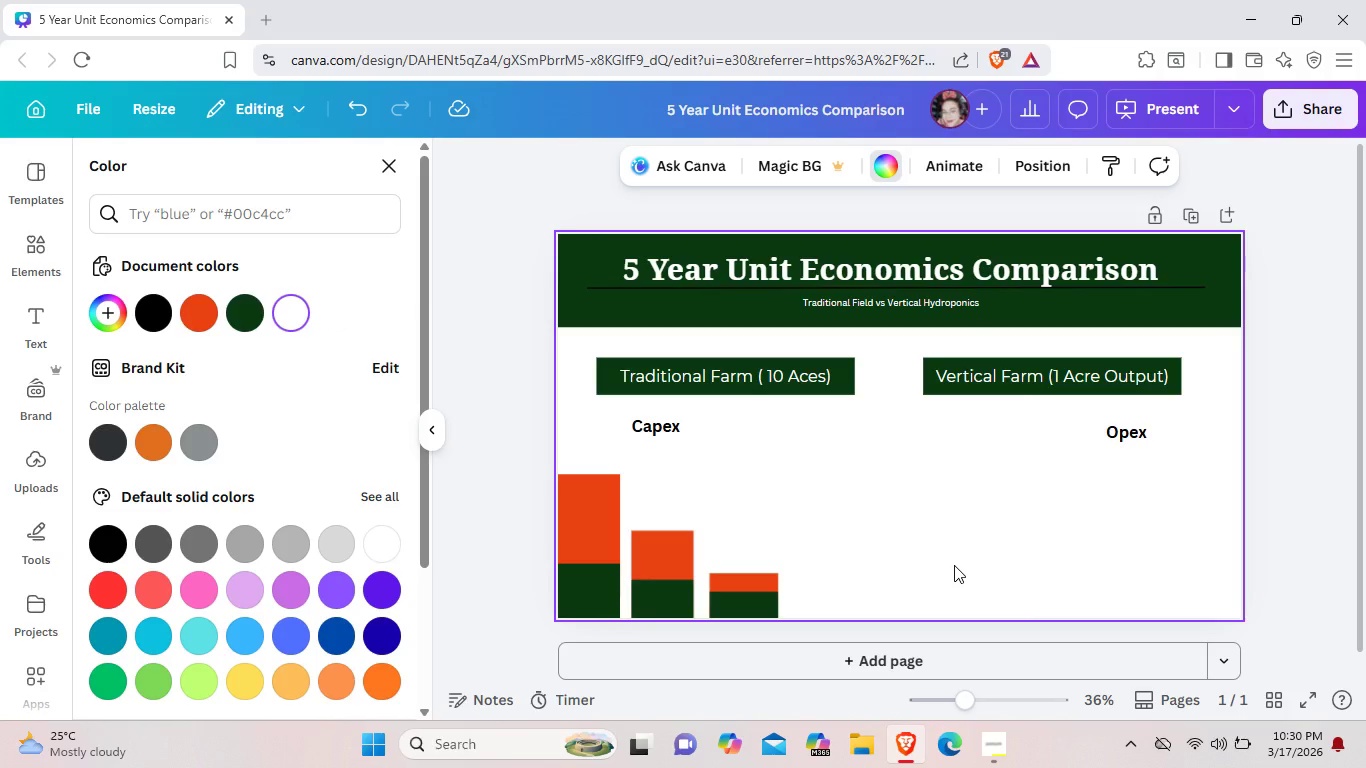 
key(Control+V)
 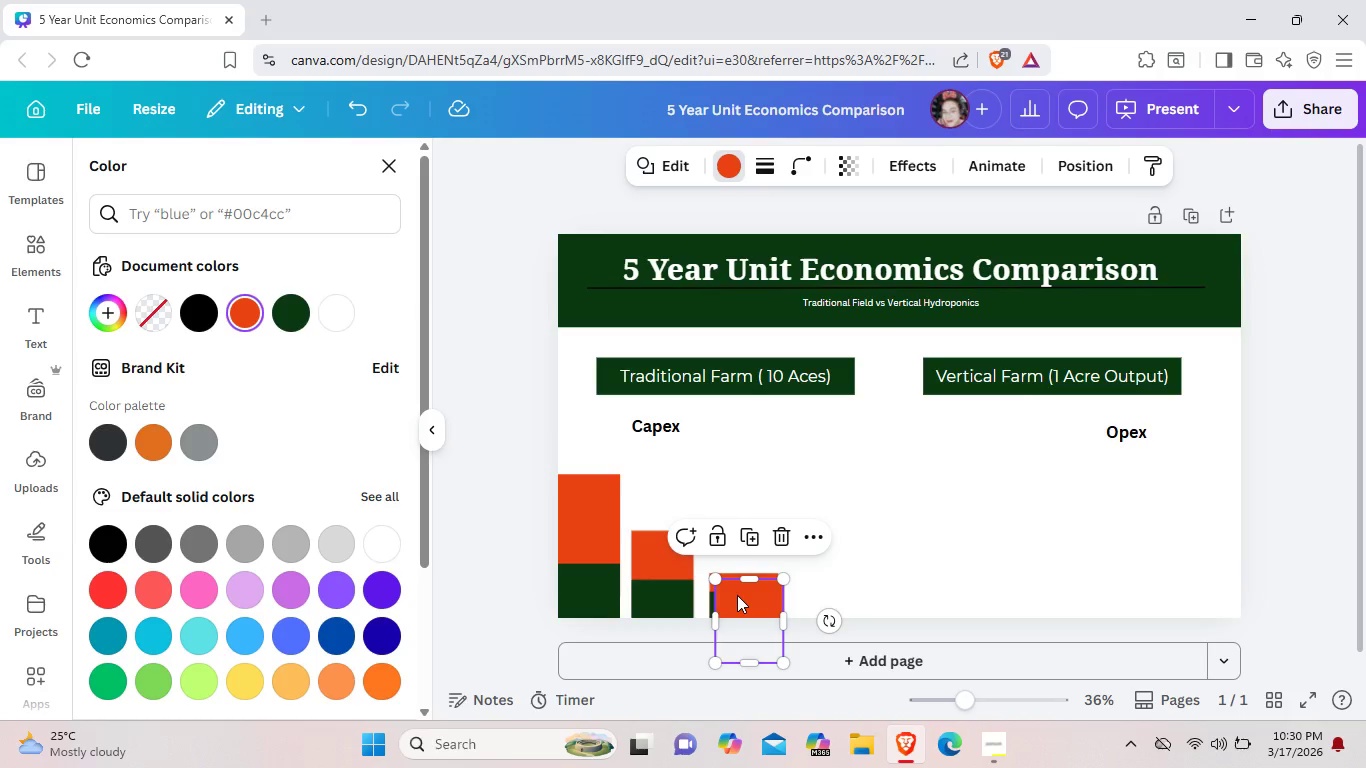 
left_click_drag(start_coordinate=[737, 595], to_coordinate=[950, 610])
 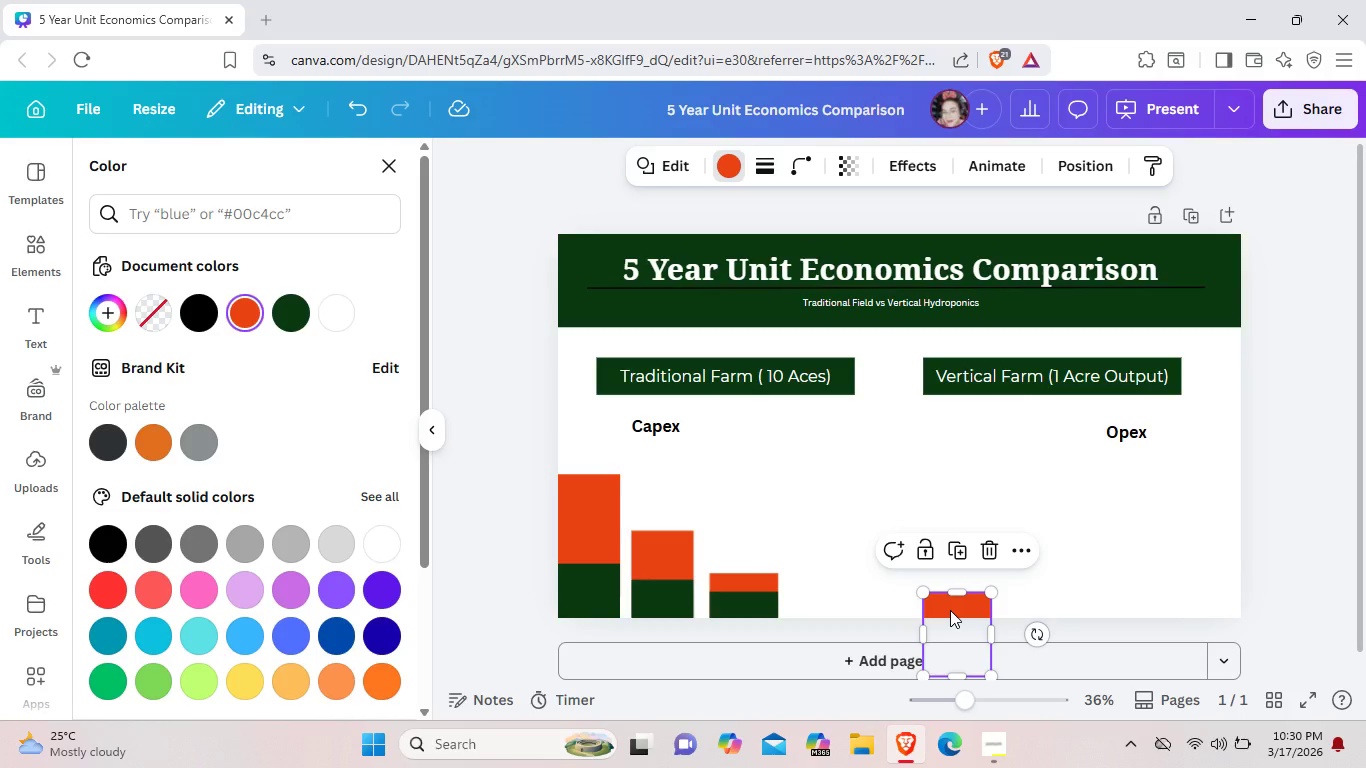 
wait(6.53)
 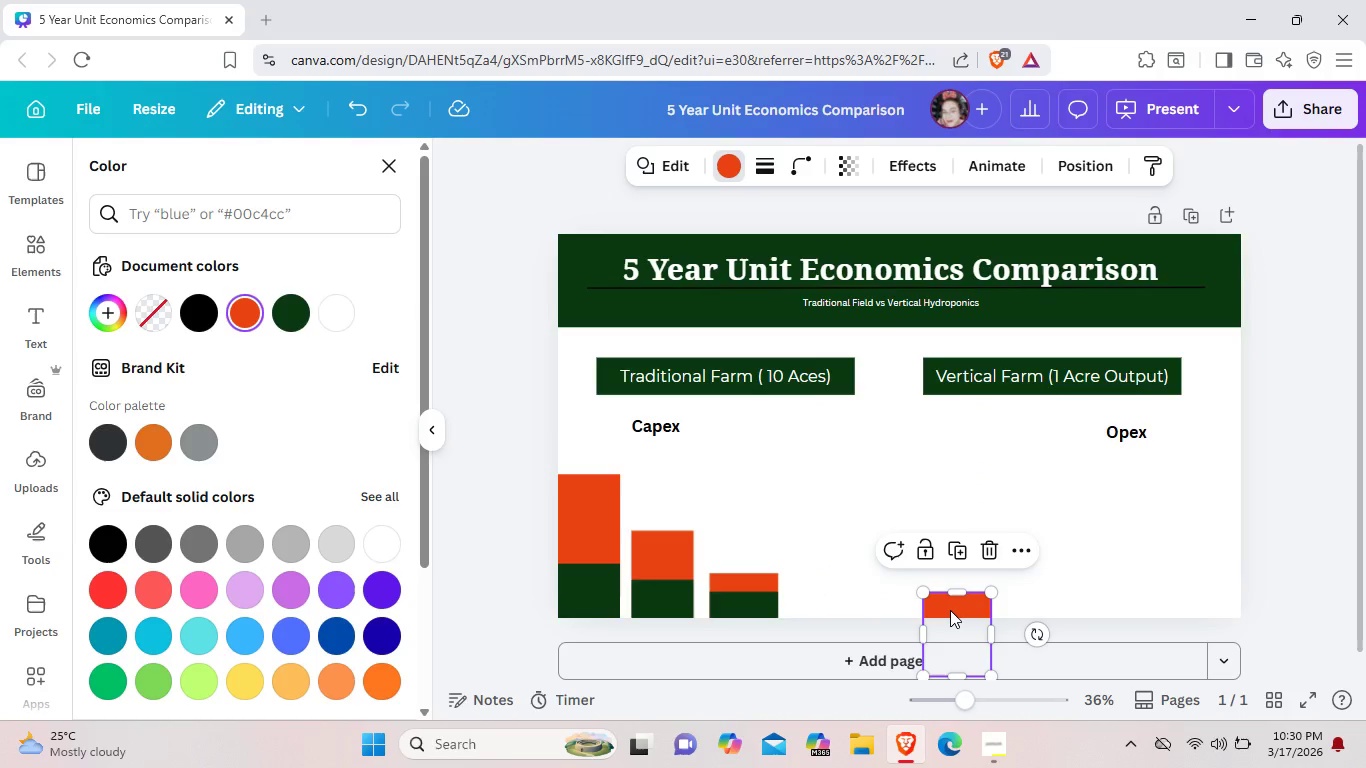 
left_click_drag(start_coordinate=[996, 609], to_coordinate=[975, 609])
 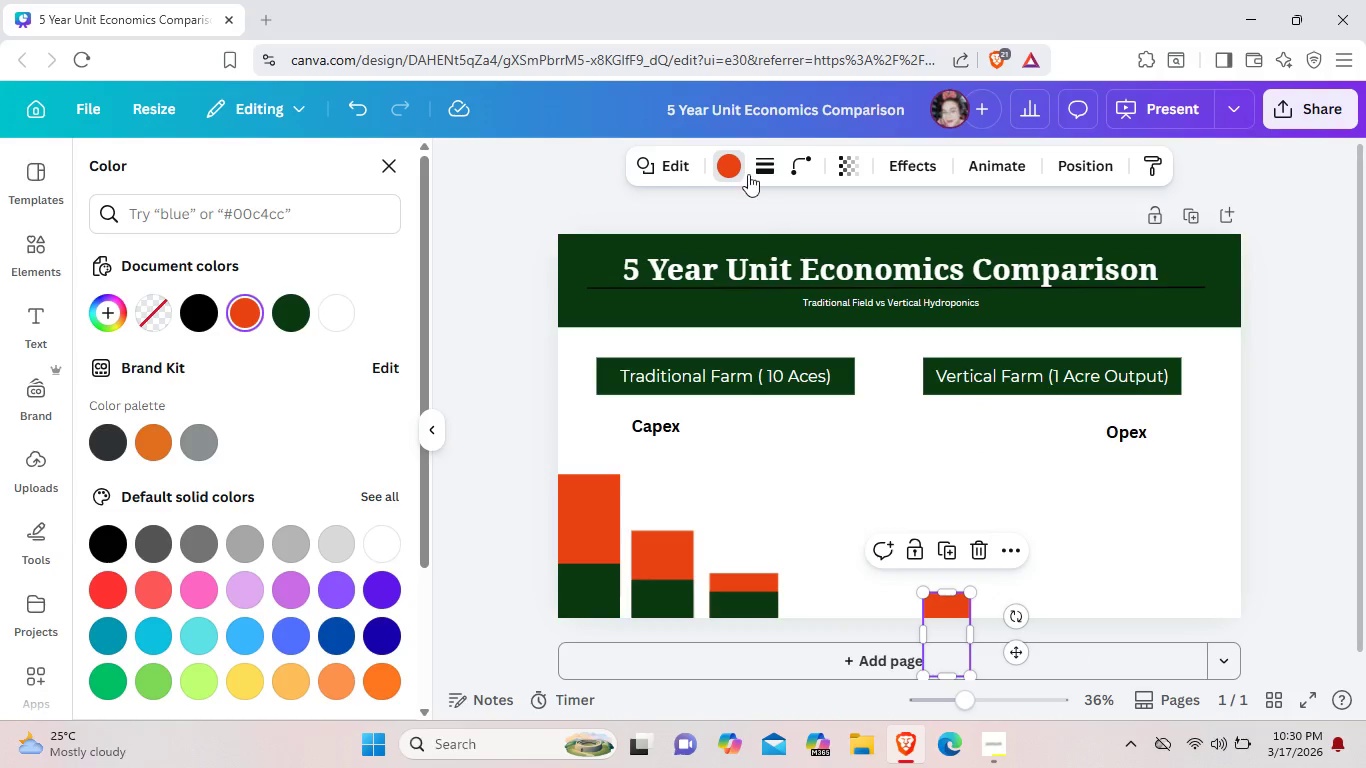 
mouse_move([729, 171])
 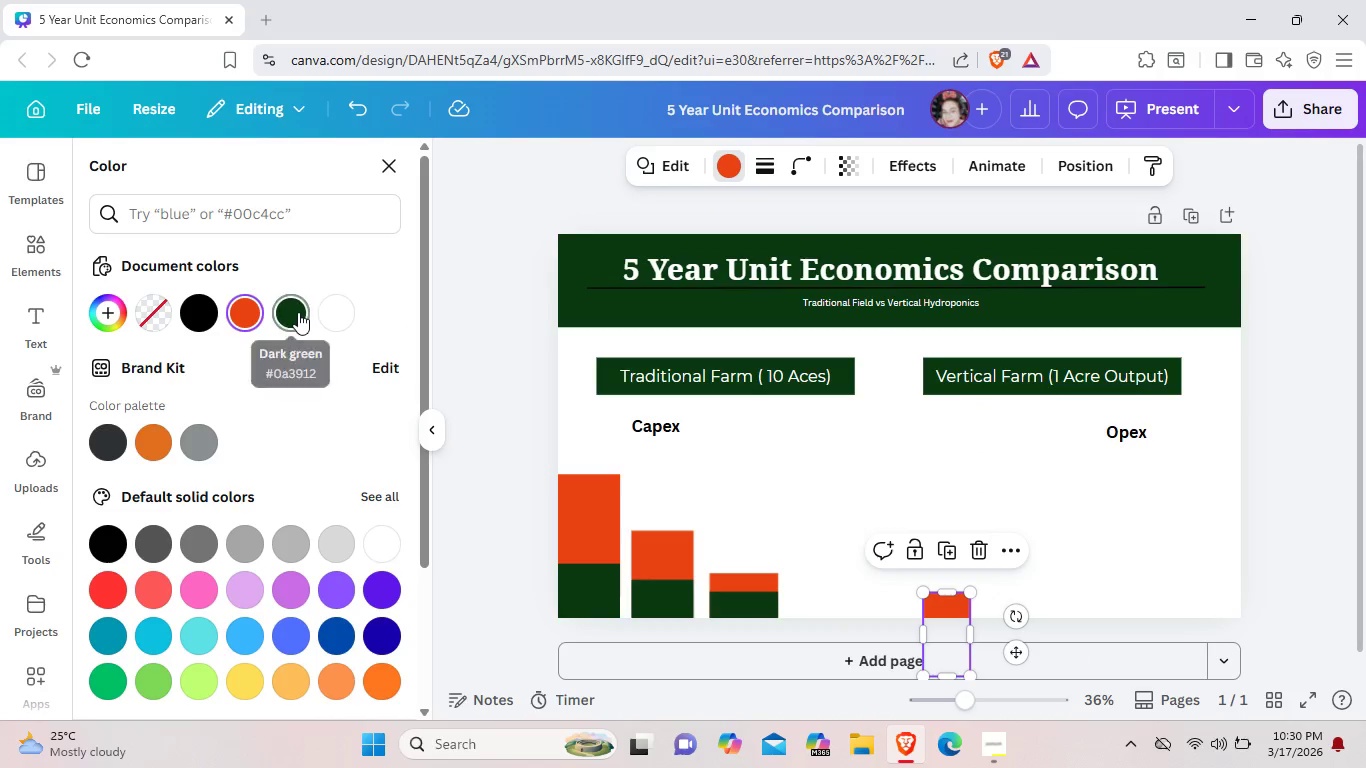 
left_click([298, 312])
 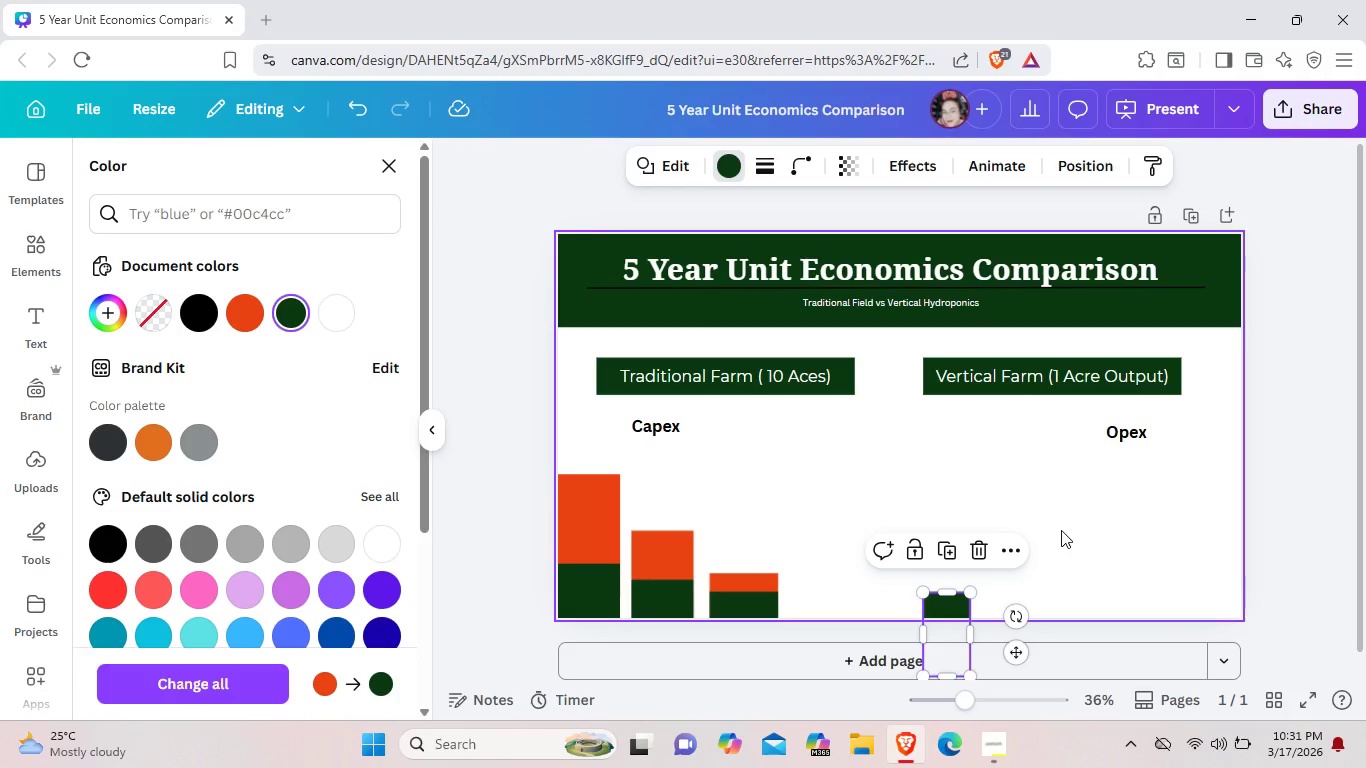 
left_click([1061, 530])
 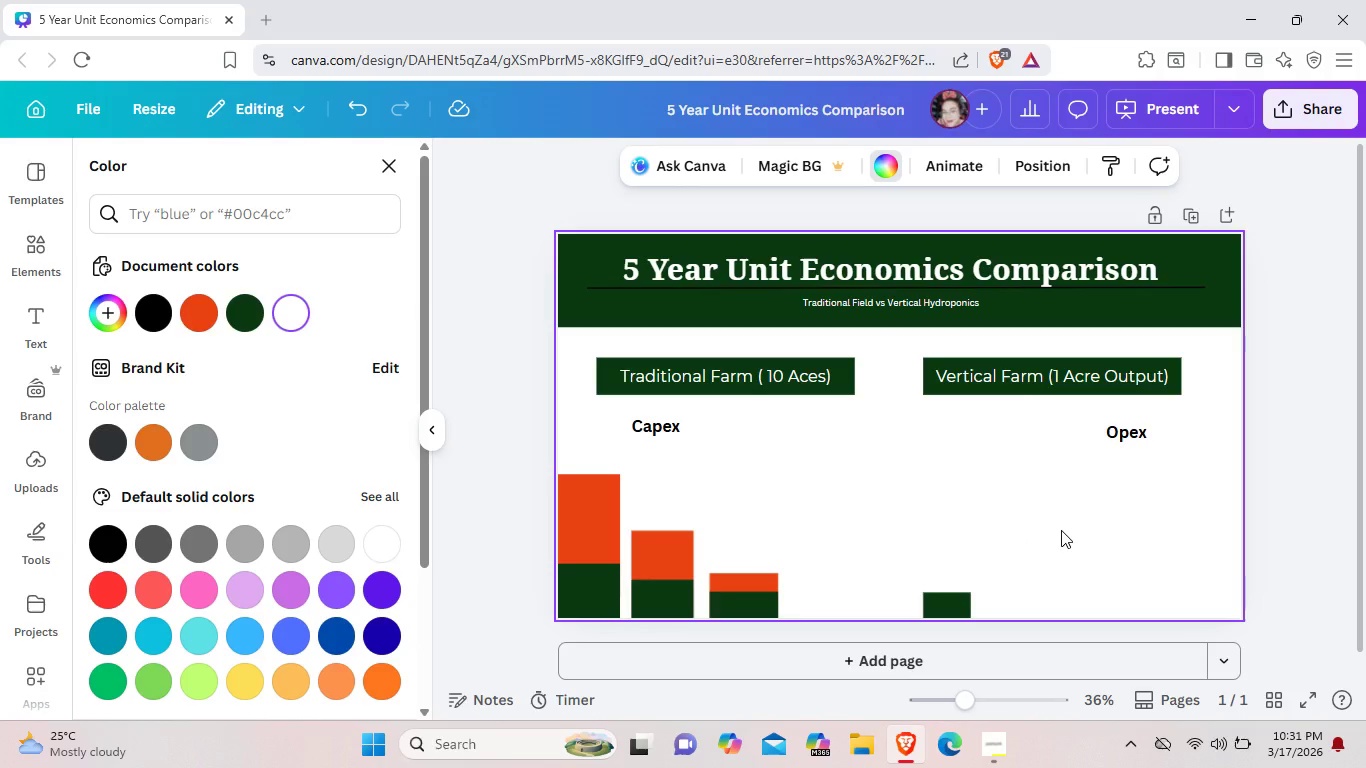 
wait(5.14)
 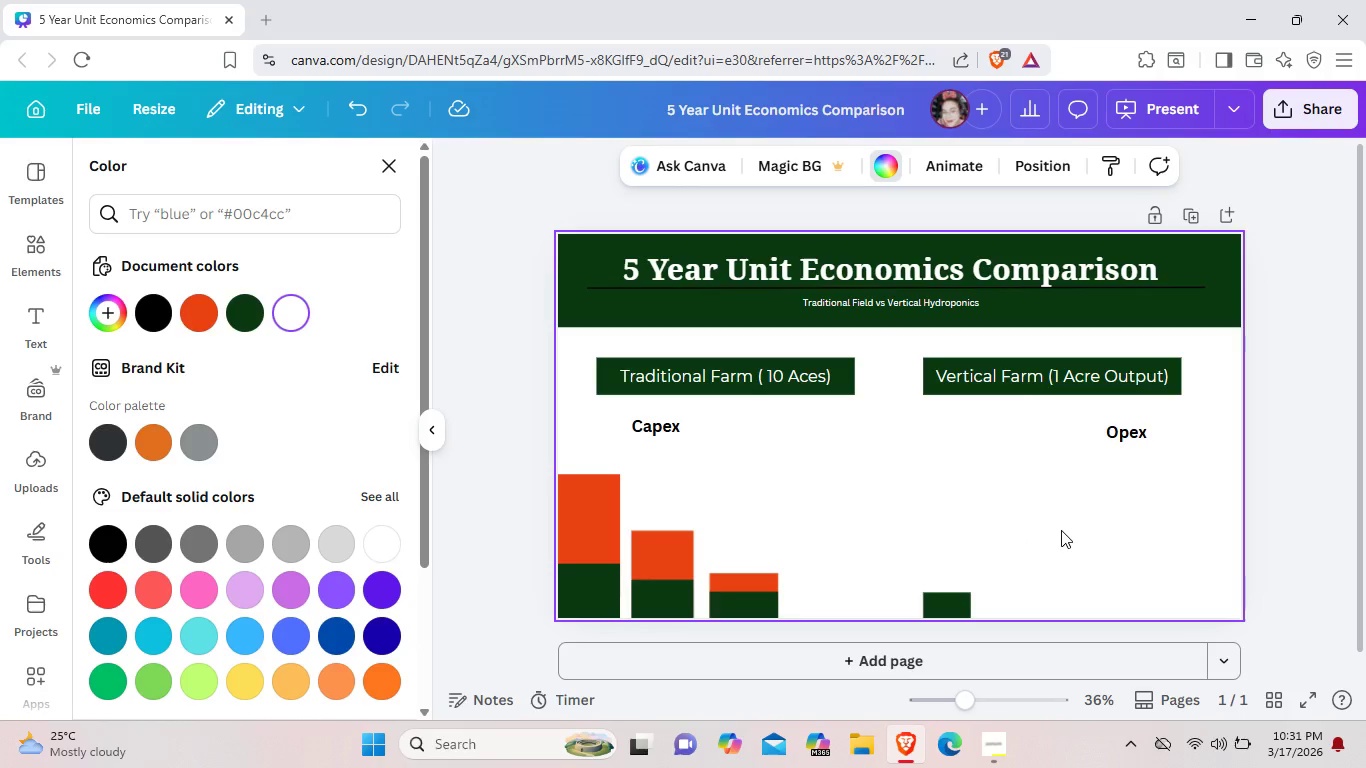 
left_click([956, 603])
 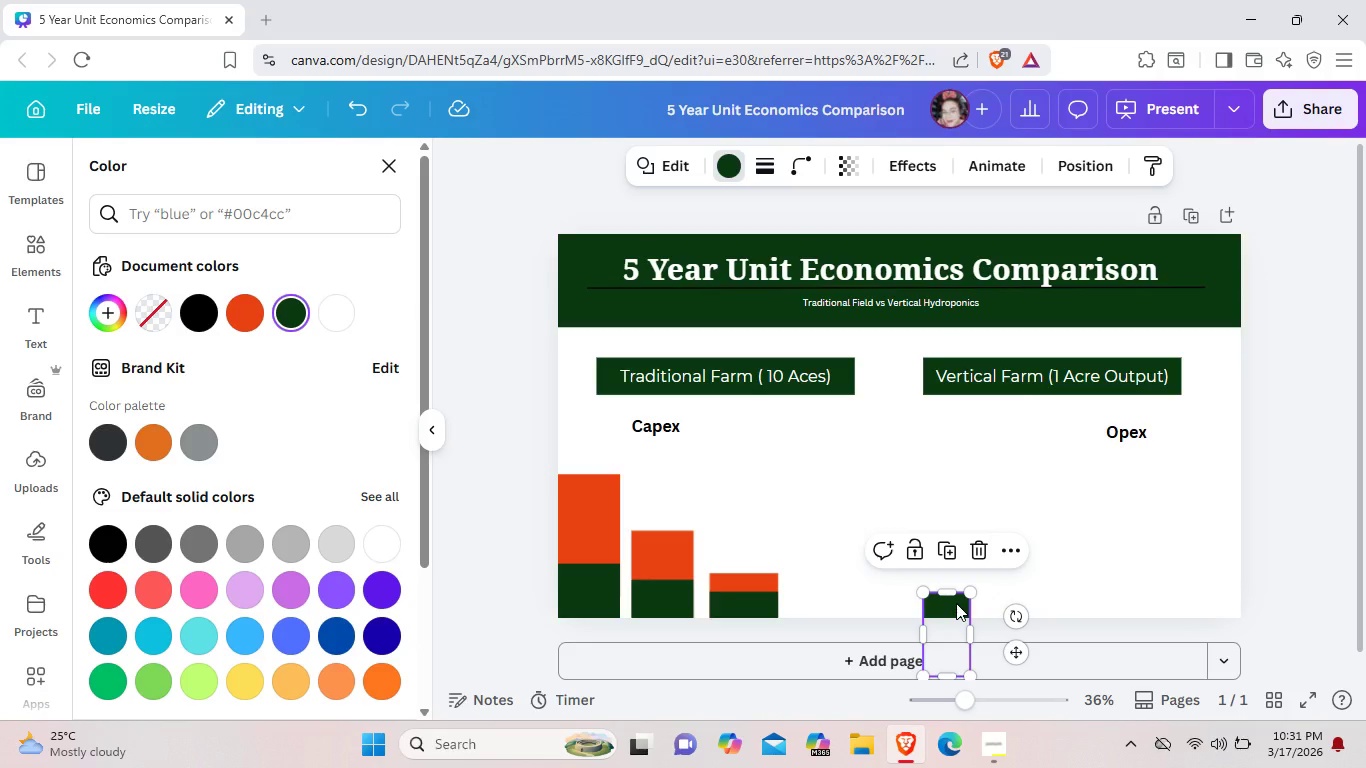 
key(Control+ControlLeft)
 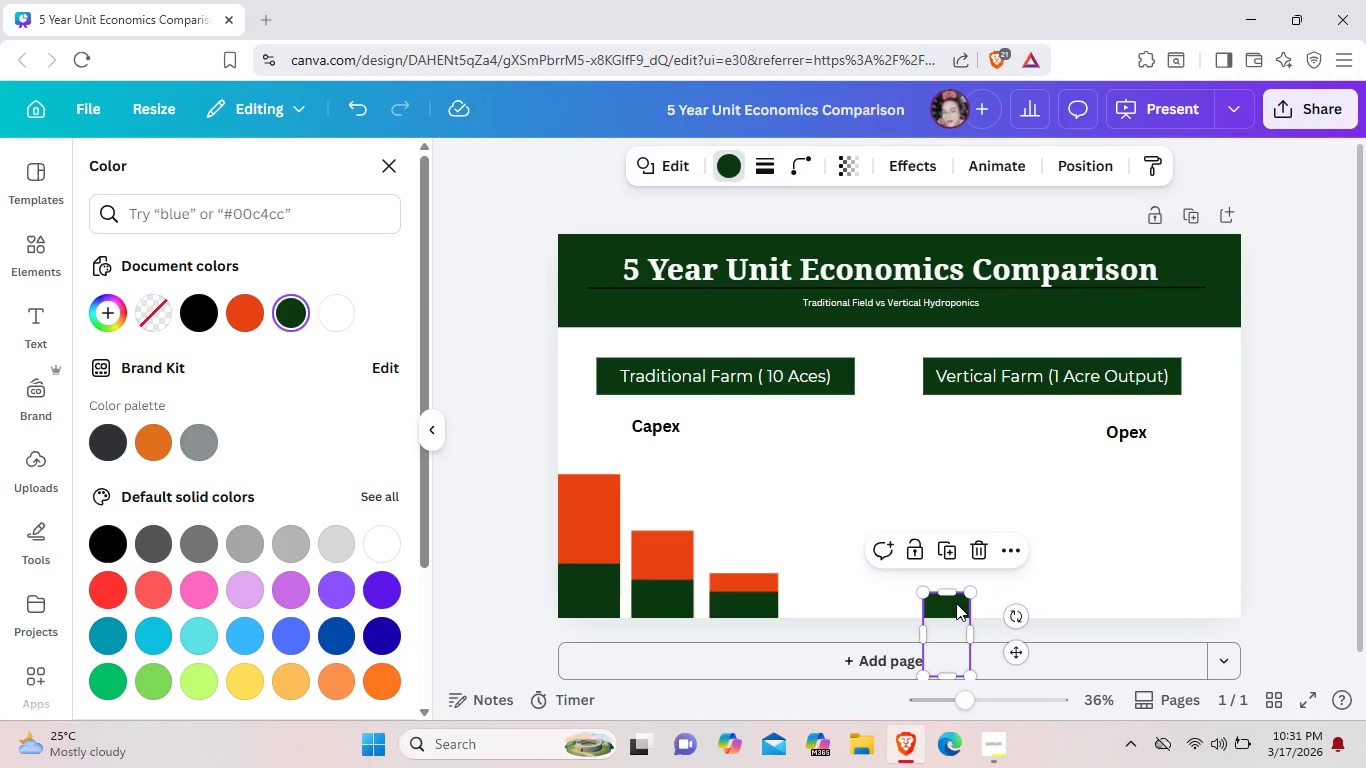 
key(Control+C)
 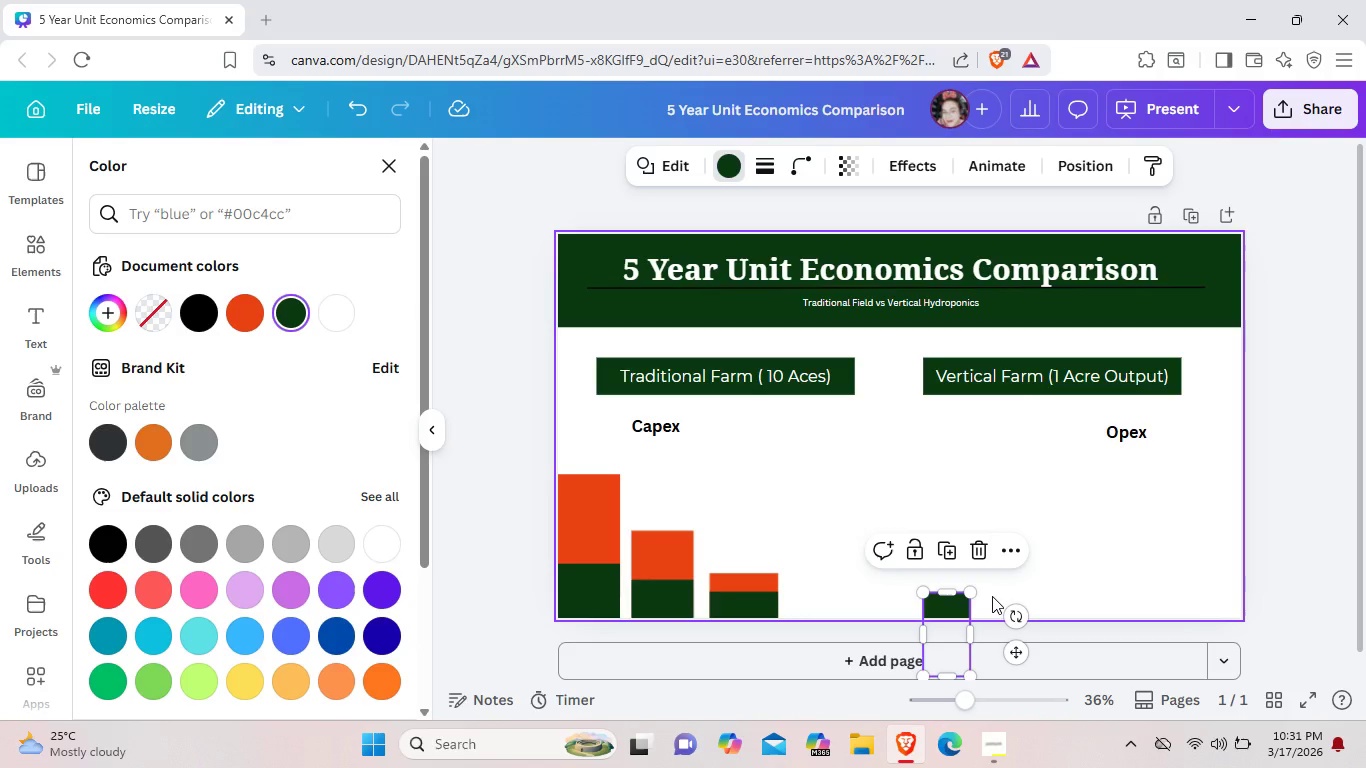 
left_click([992, 596])
 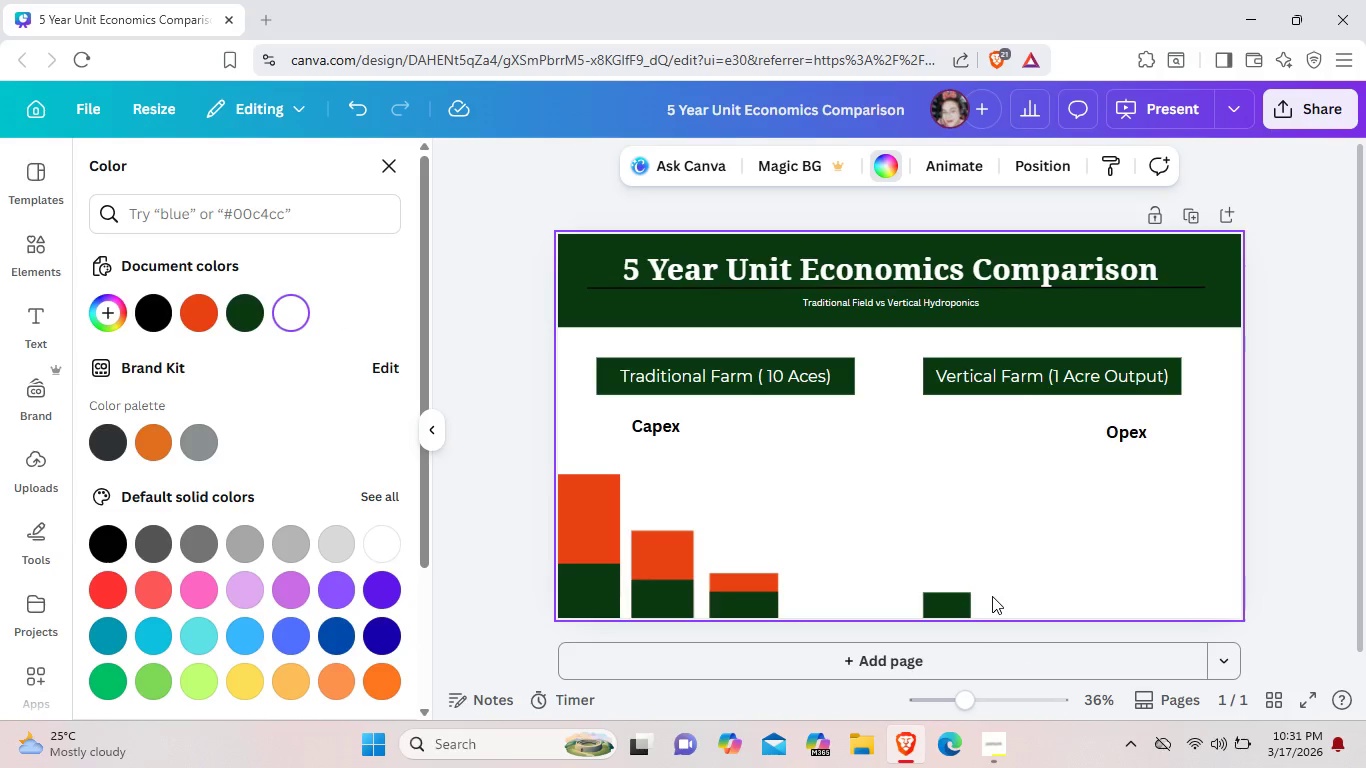 
key(Control+ControlLeft)
 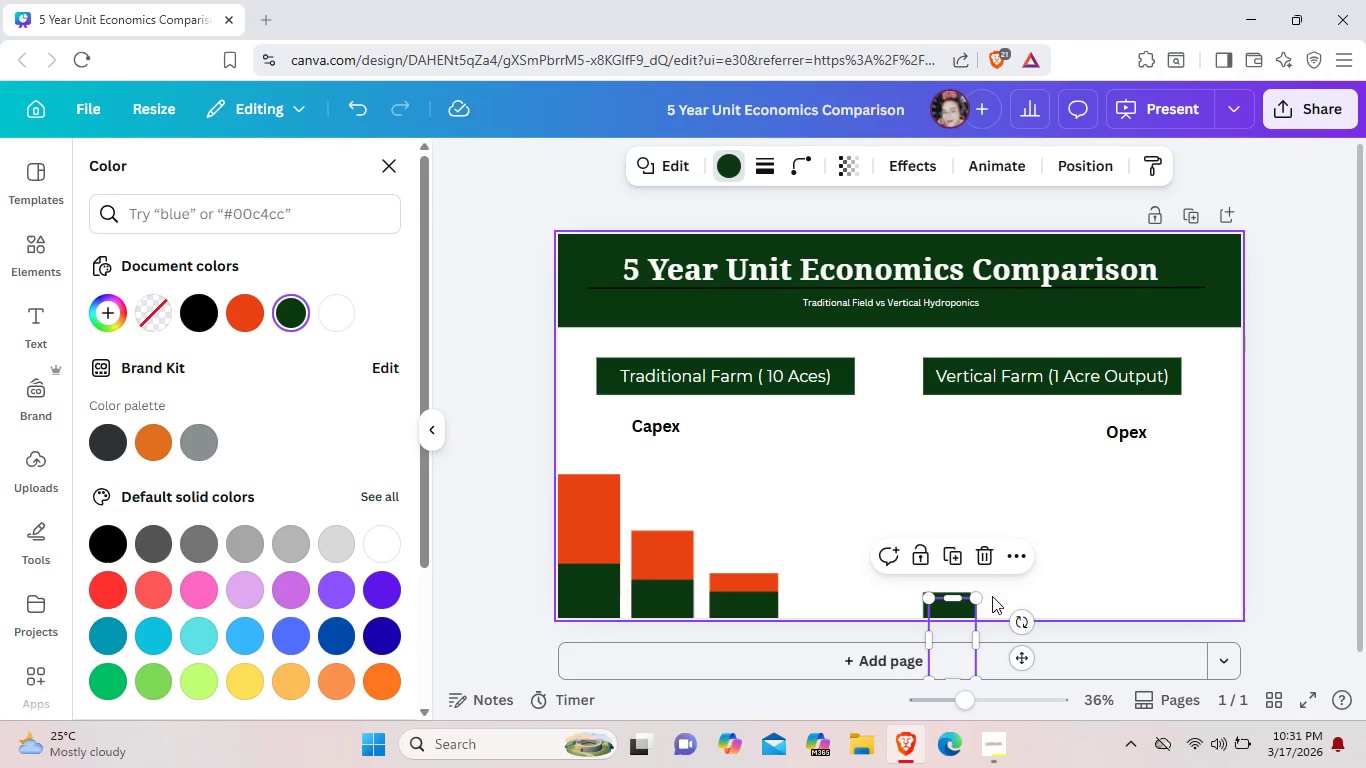 
key(Control+V)
 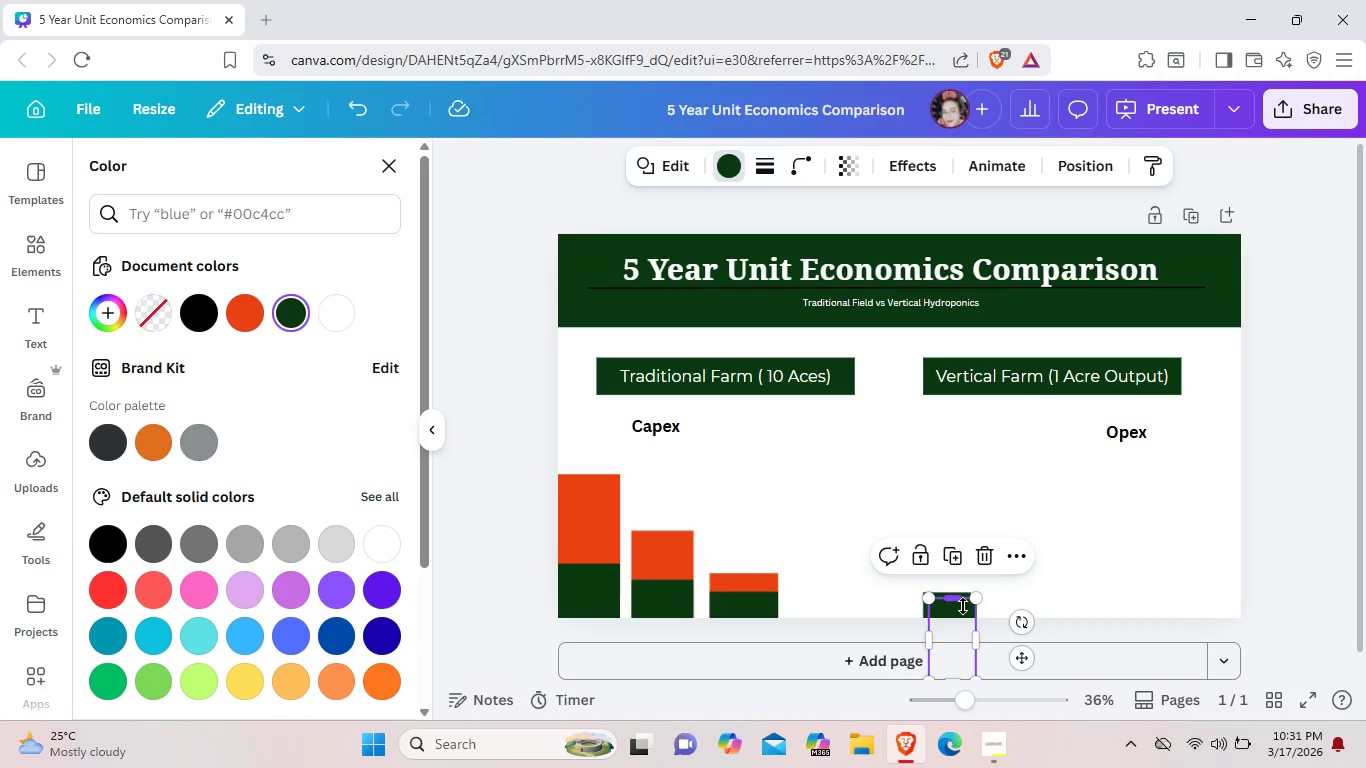 
left_click_drag(start_coordinate=[963, 606], to_coordinate=[1004, 586])
 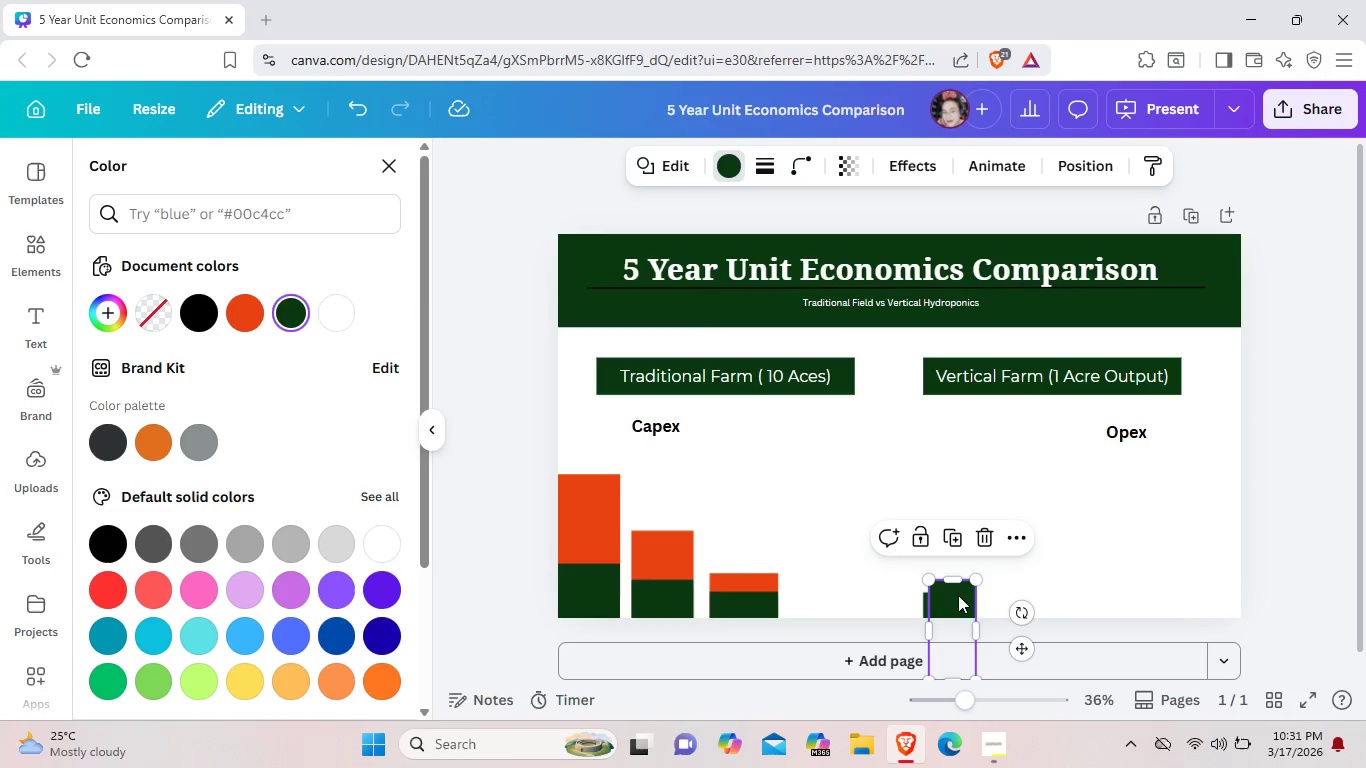 
left_click_drag(start_coordinate=[958, 595], to_coordinate=[1013, 585])
 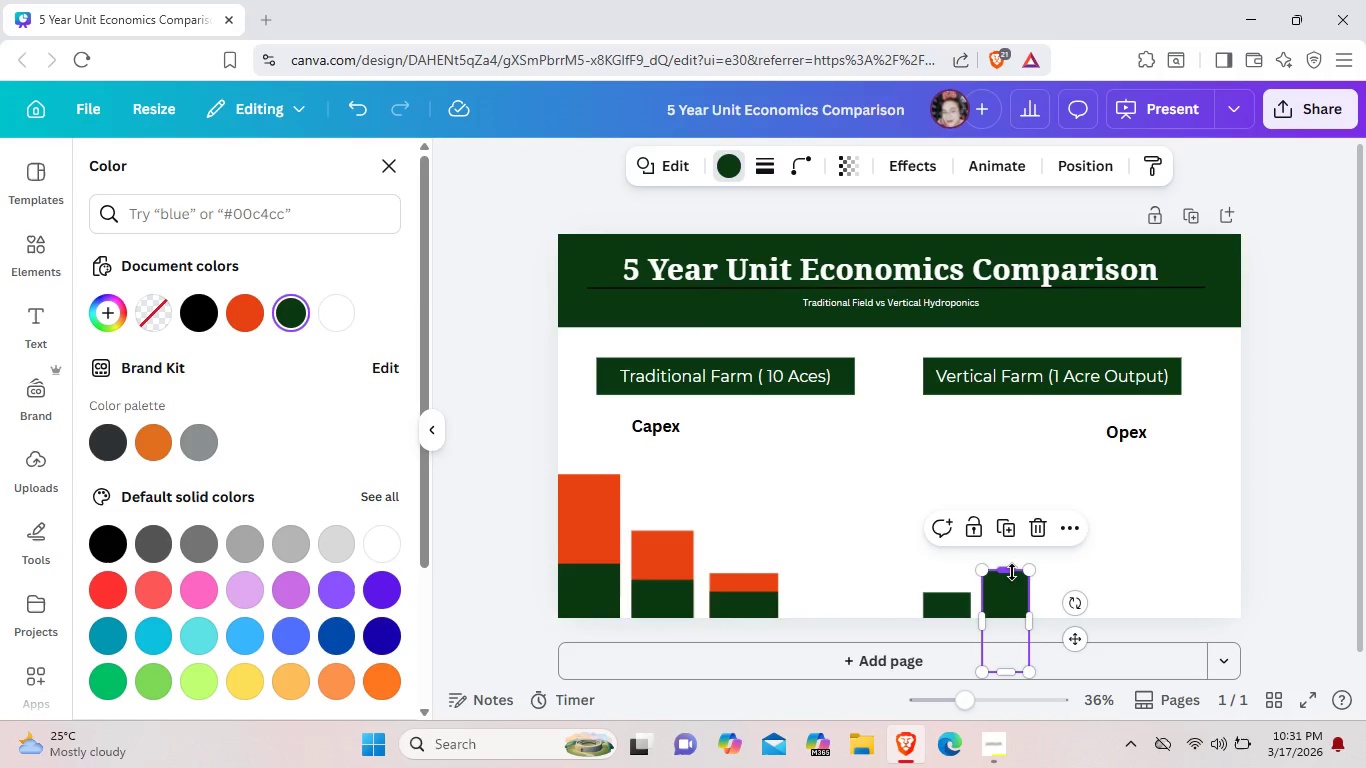 
left_click_drag(start_coordinate=[1011, 572], to_coordinate=[1009, 587])
 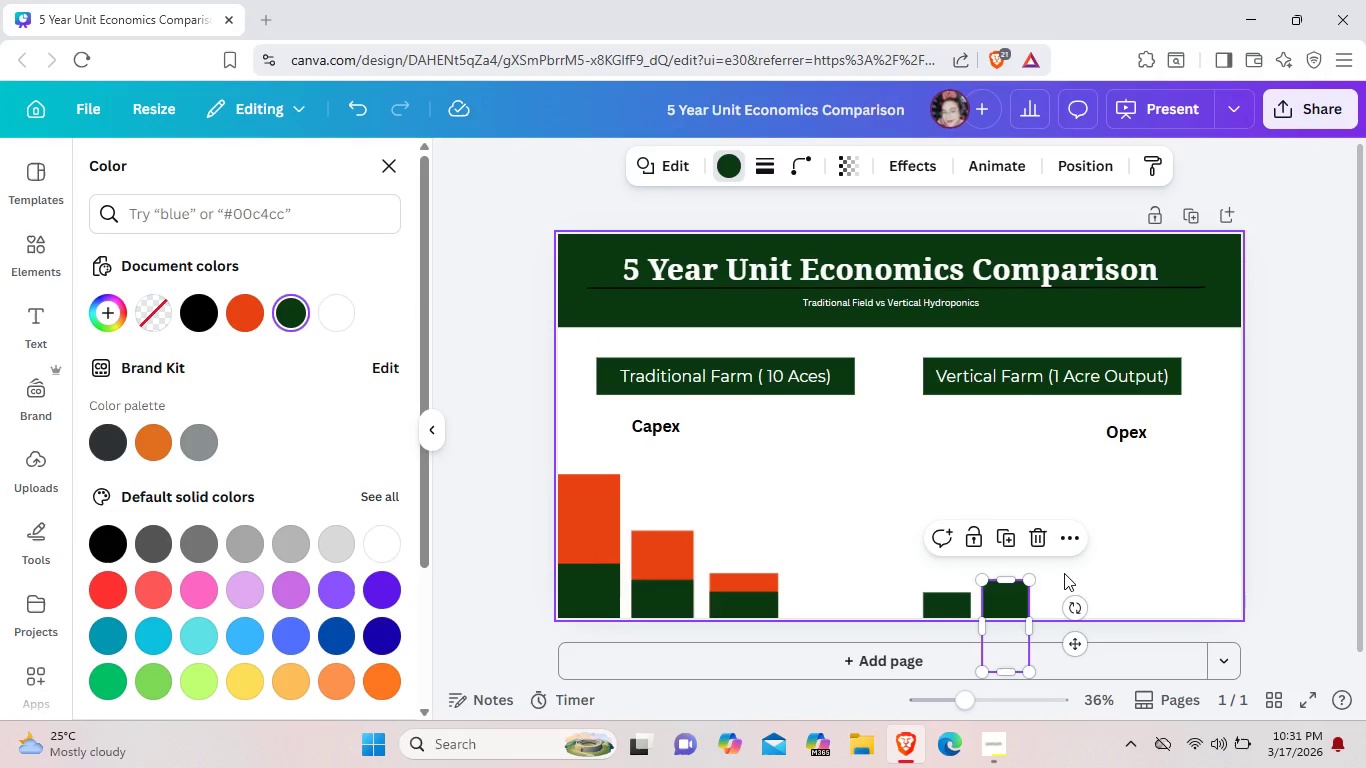 
left_click([1064, 573])
 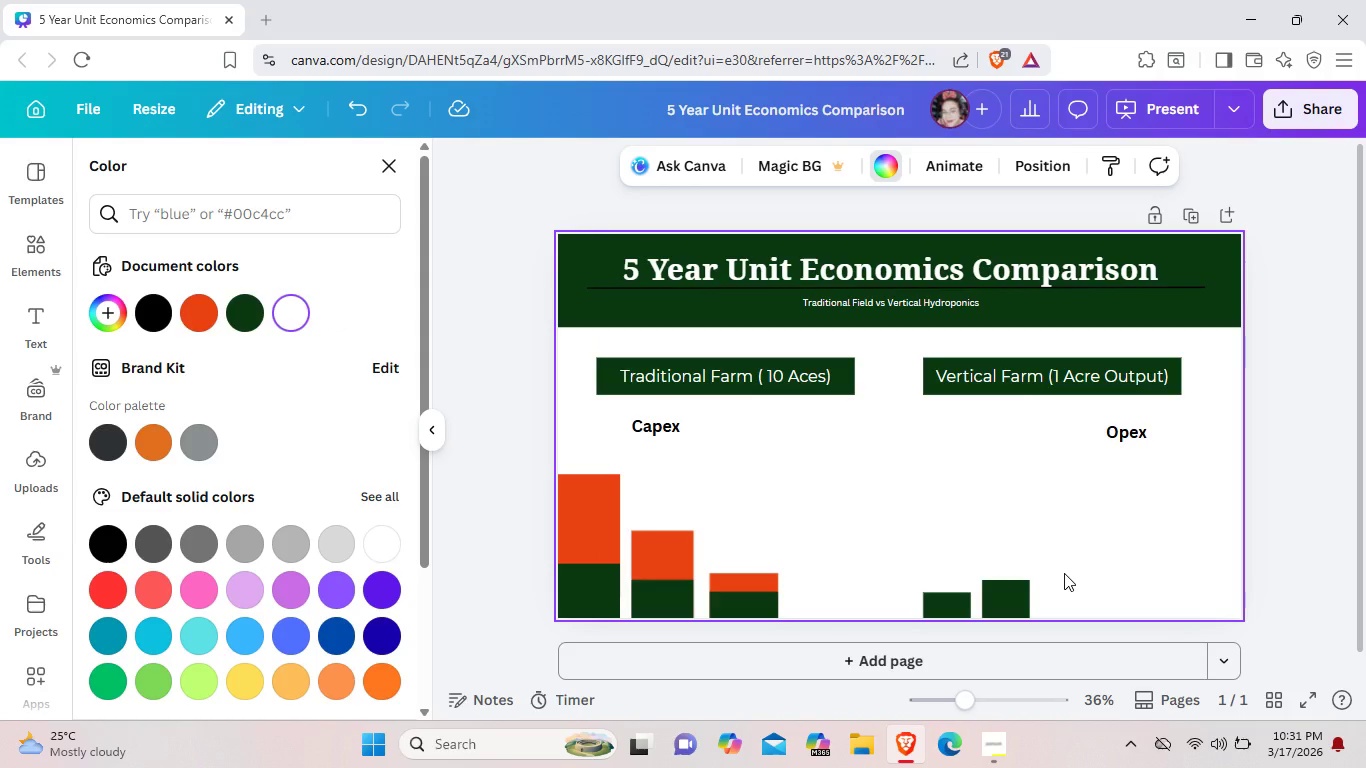 
wait(11.22)
 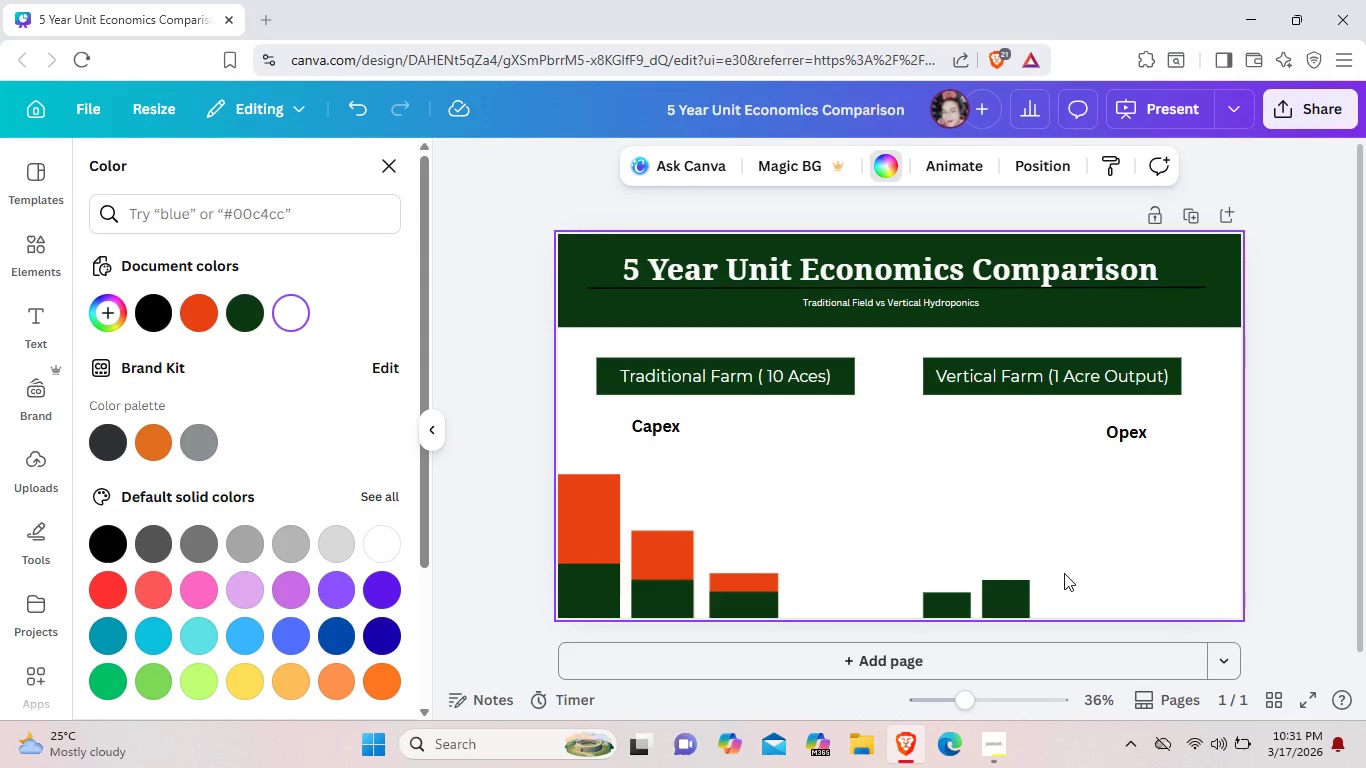 
left_click([957, 602])
 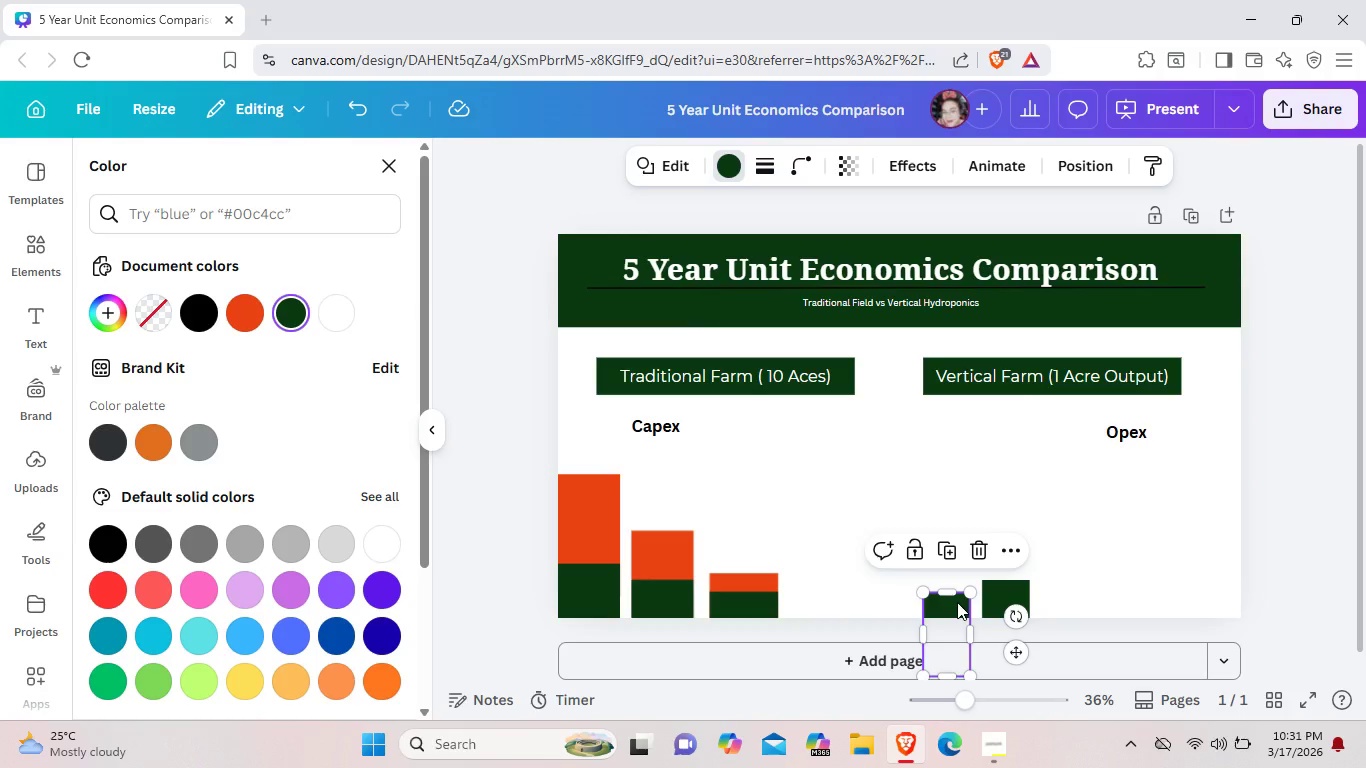 
key(ArrowDown)
 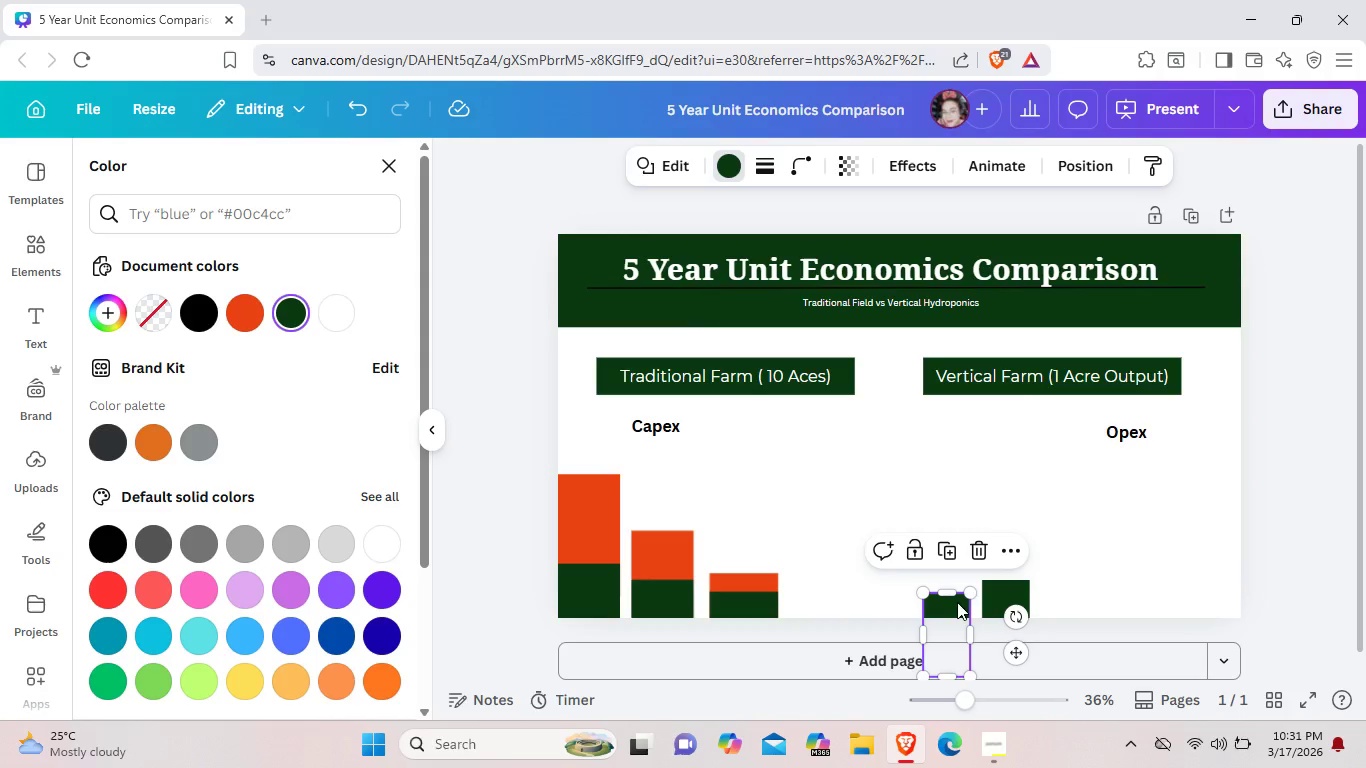 
key(ArrowDown)
 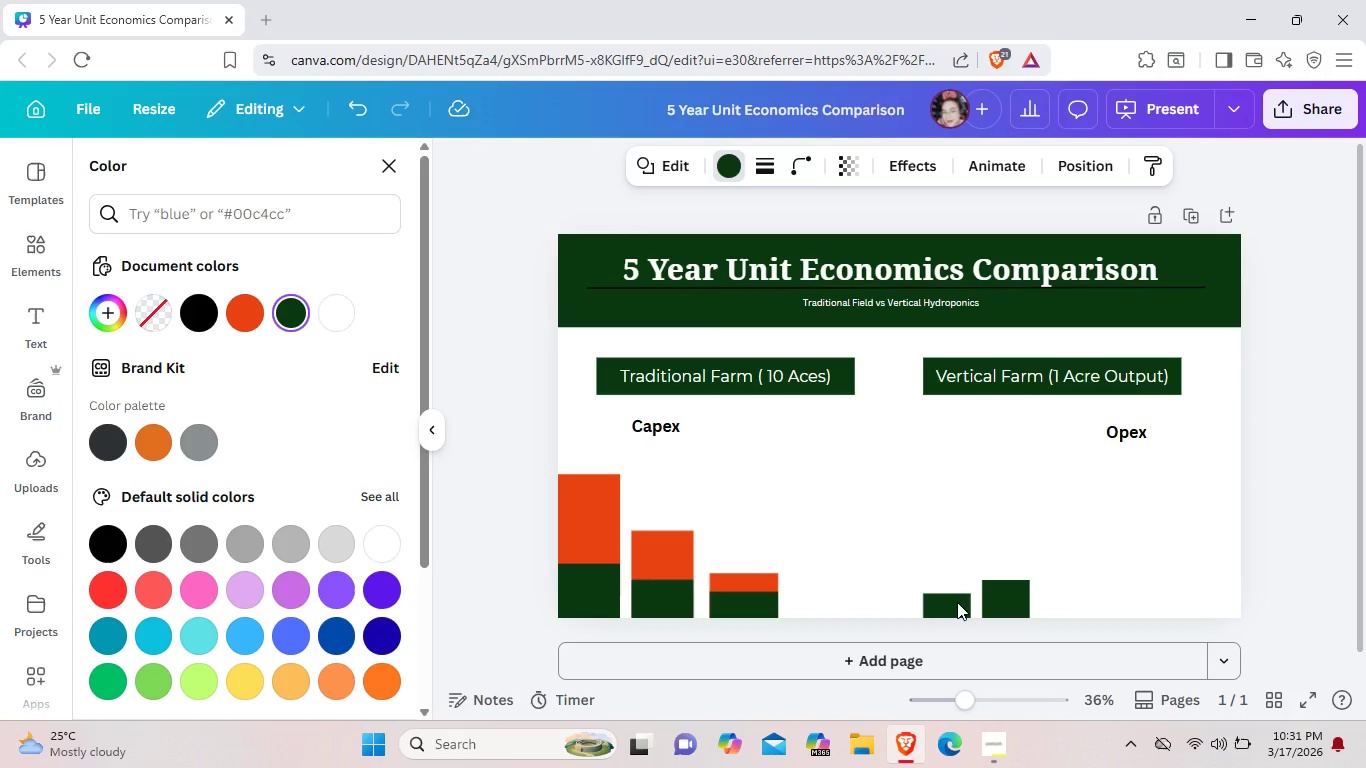 
key(ArrowDown)
 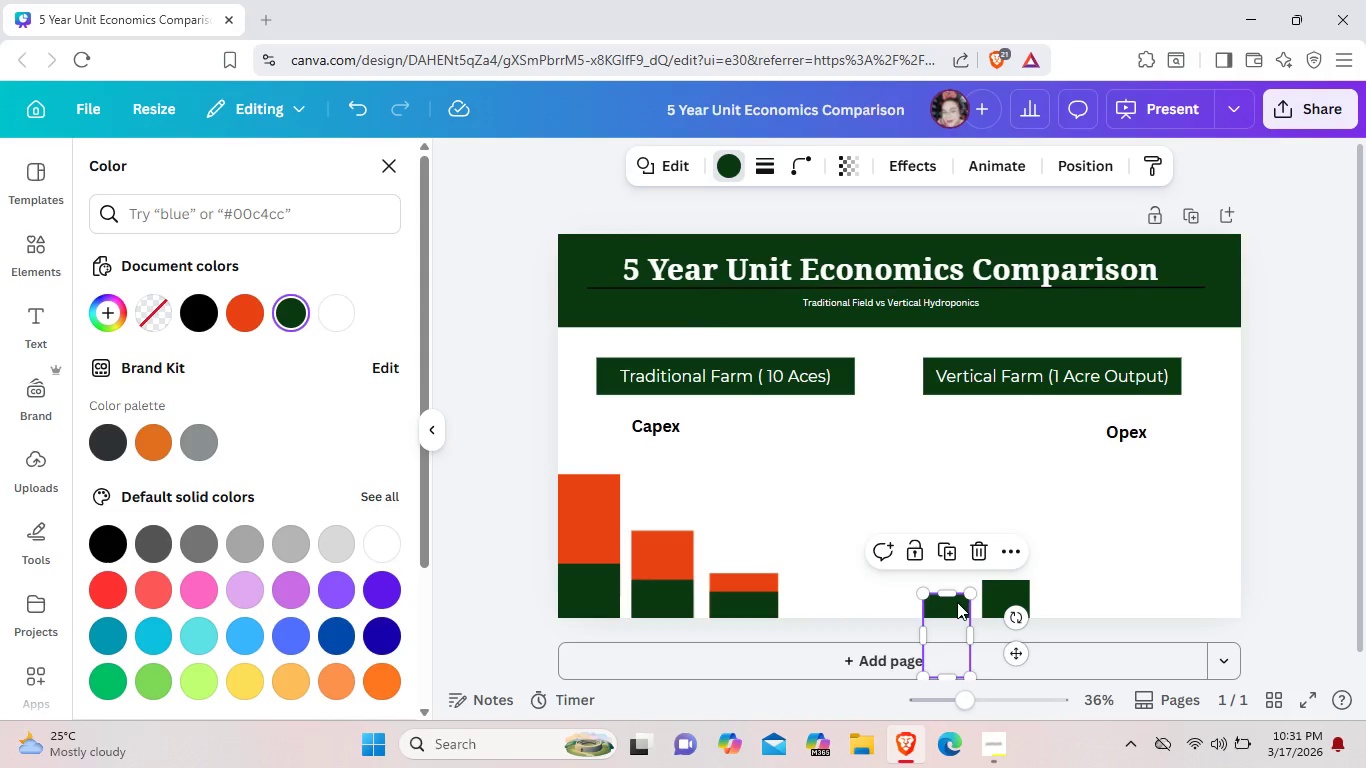 
left_click([957, 602])
 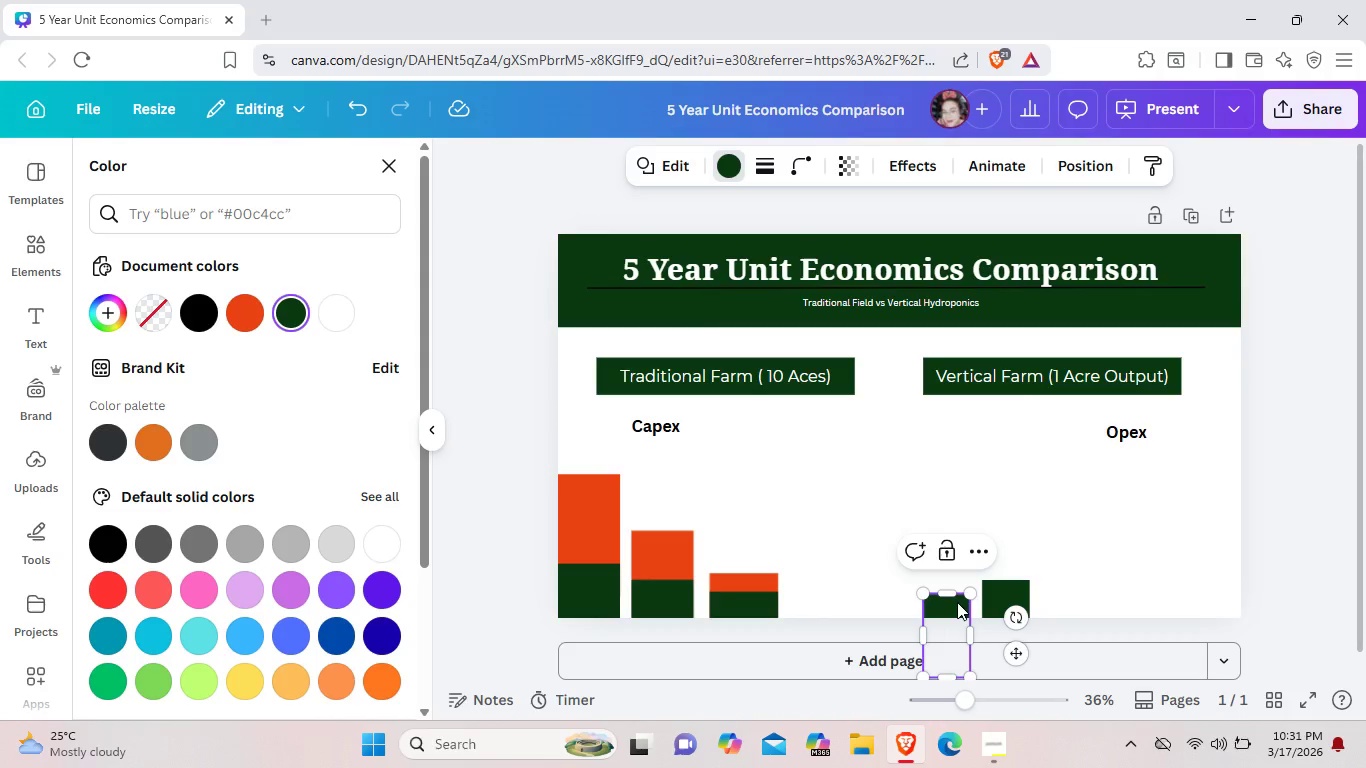 
left_click_drag(start_coordinate=[957, 602], to_coordinate=[954, 607])
 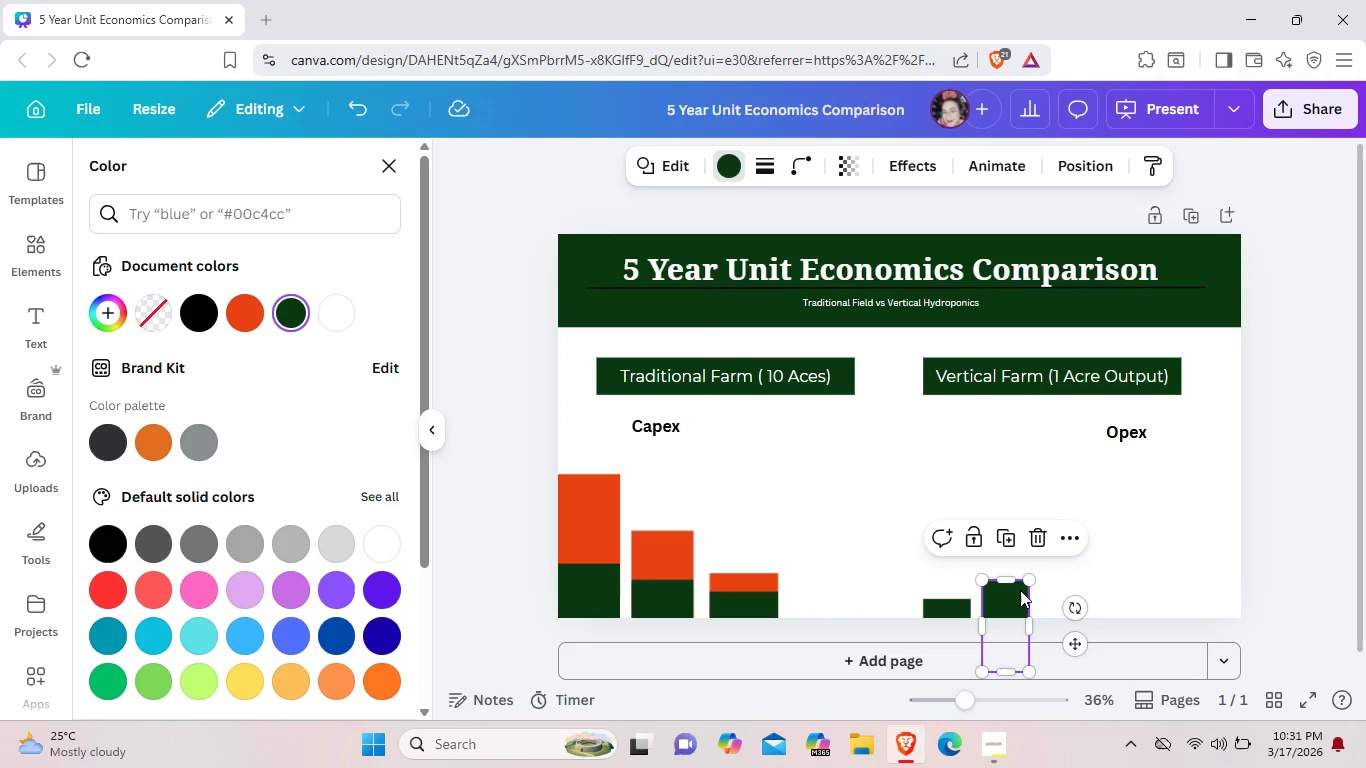 
left_click_drag(start_coordinate=[1020, 590], to_coordinate=[1013, 598])
 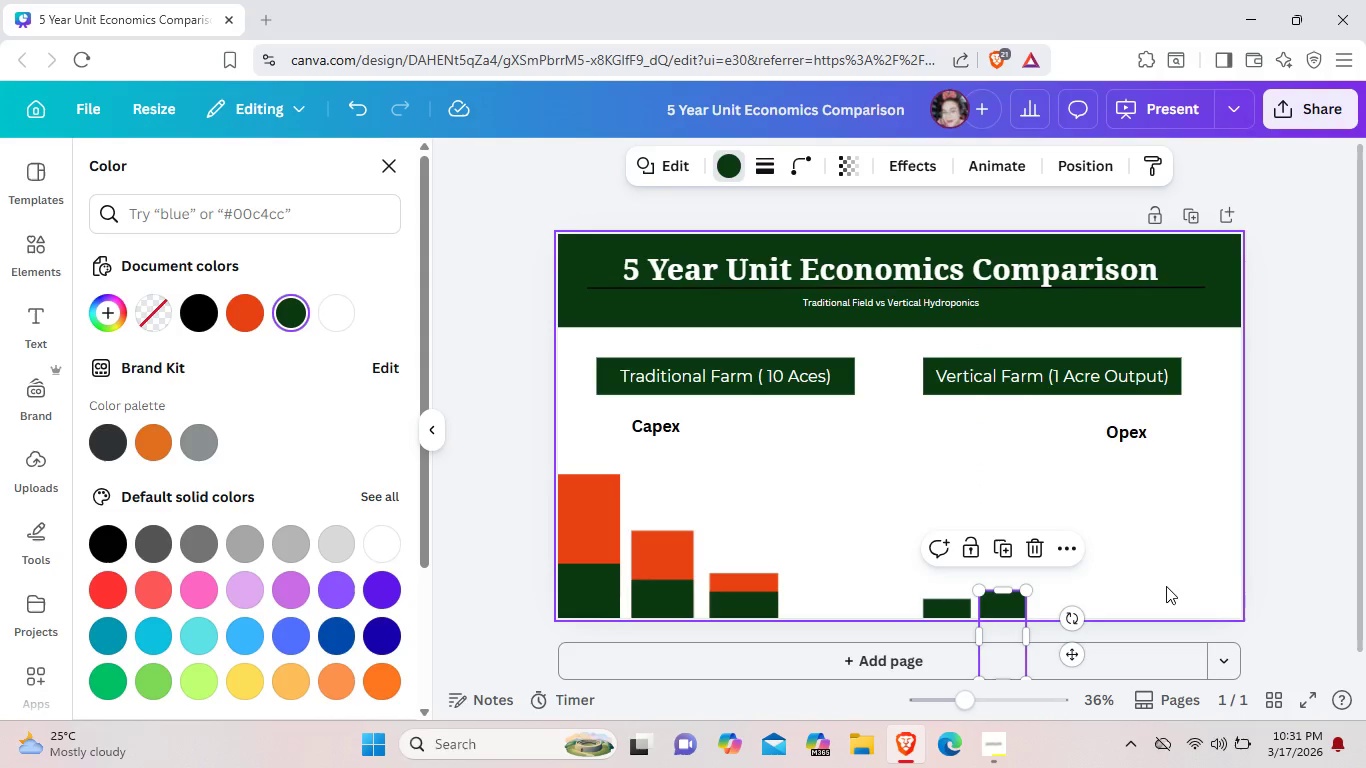 
left_click([1166, 586])
 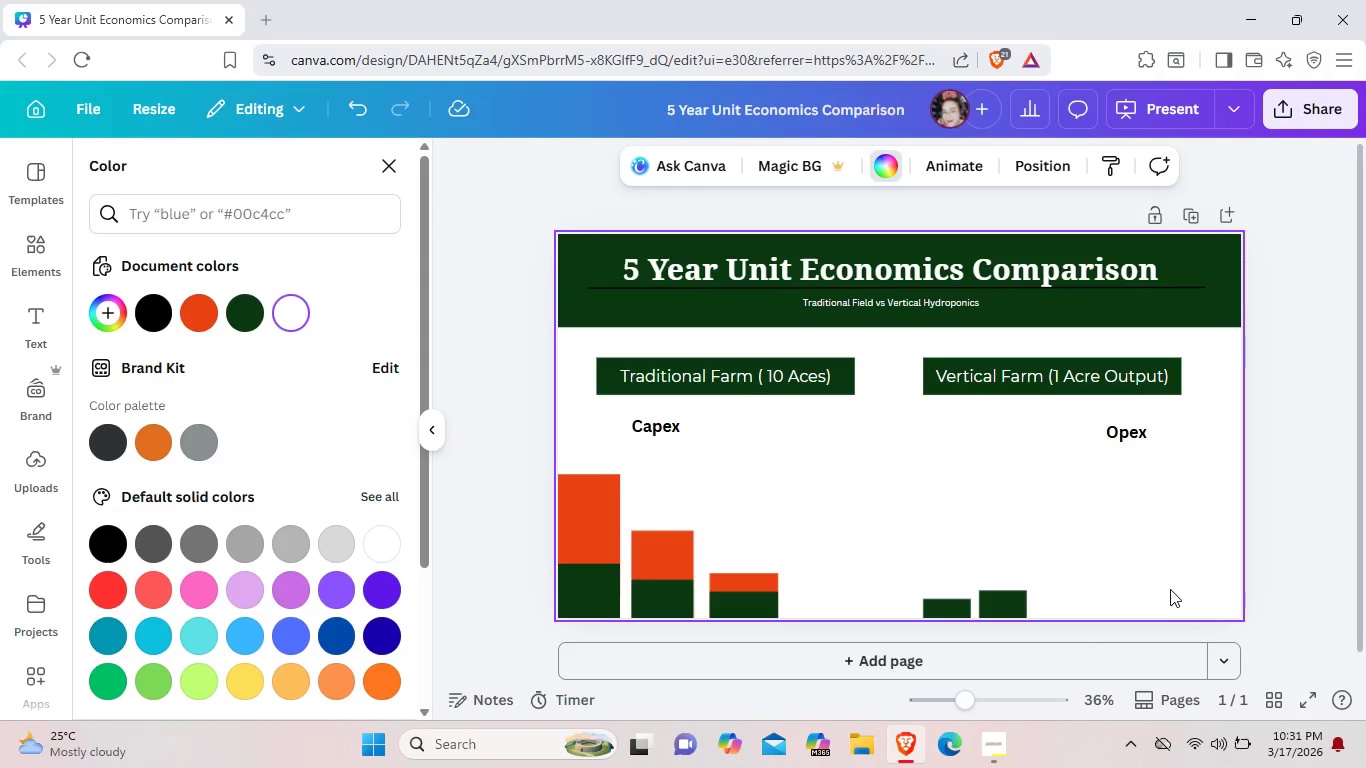 
wait(5.52)
 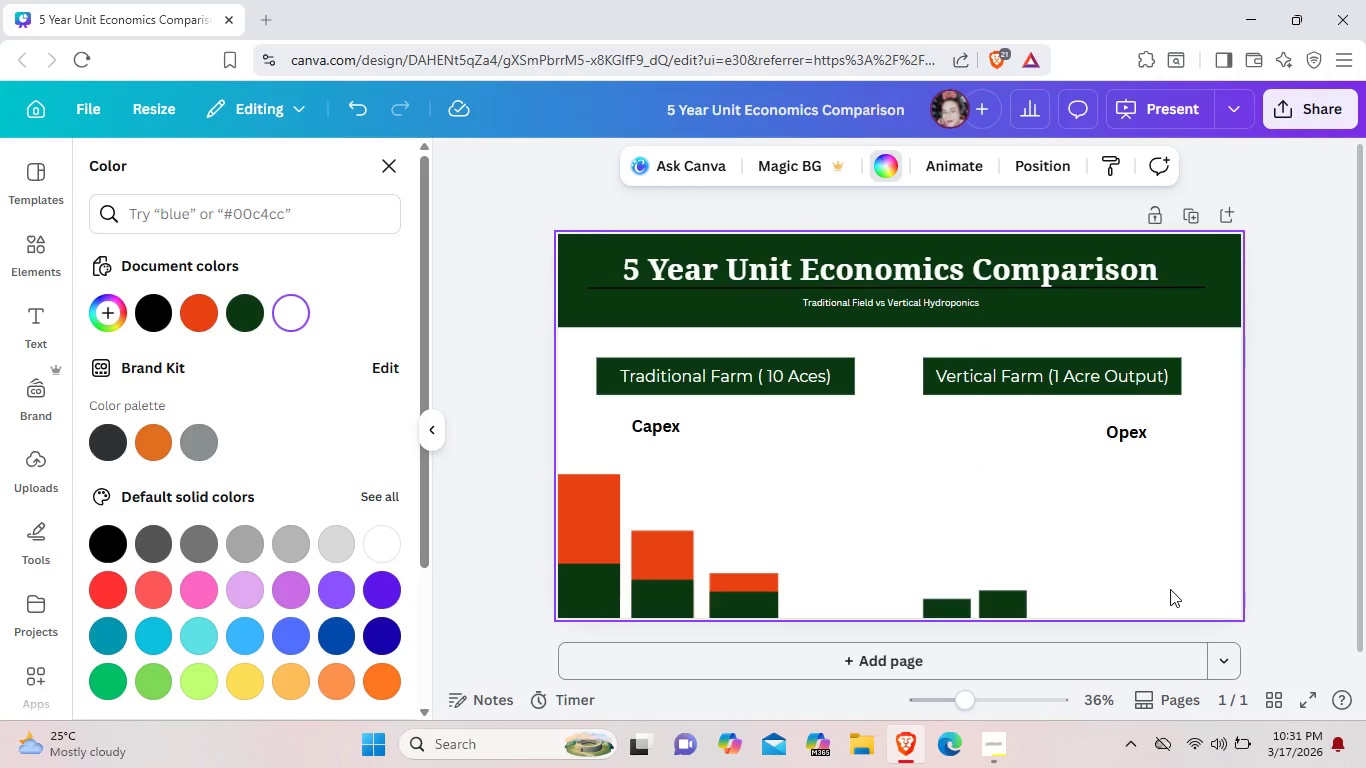 
left_click([1012, 602])
 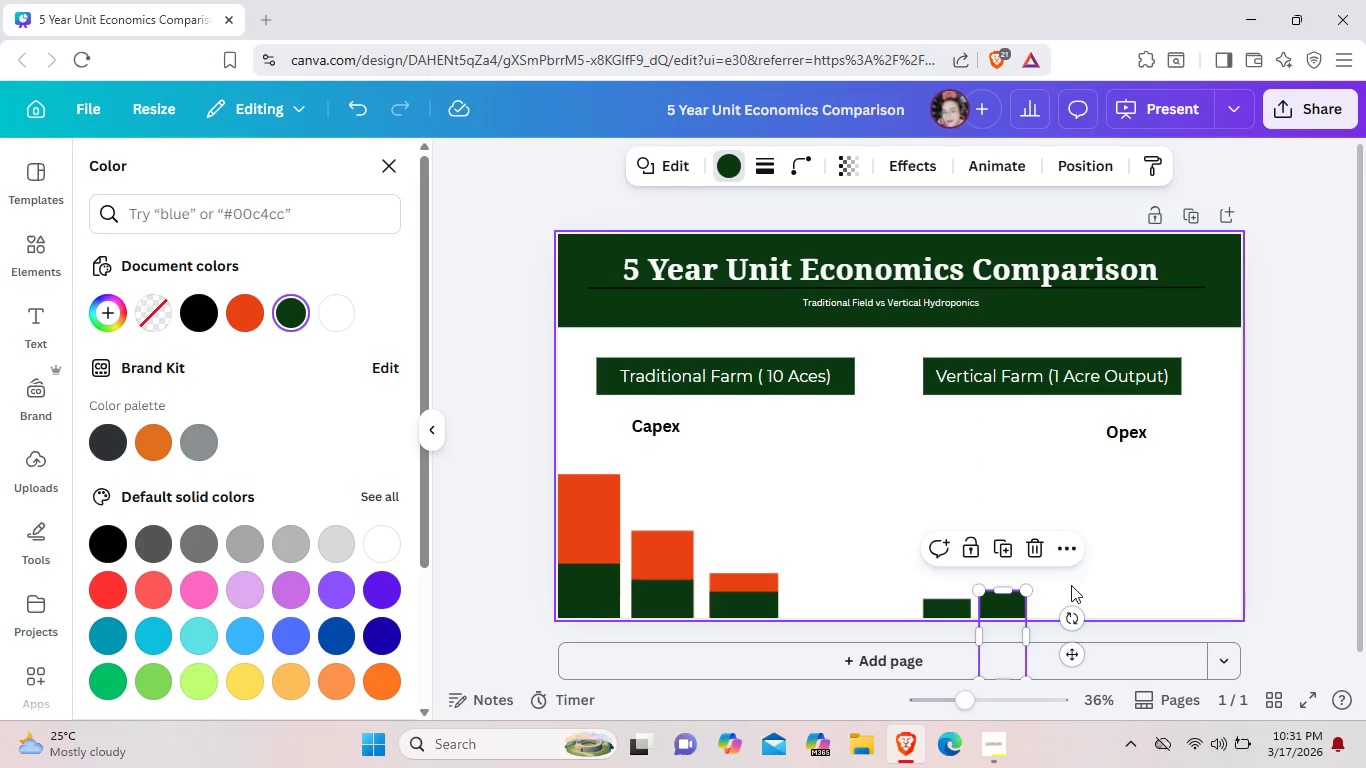 
left_click([1071, 585])
 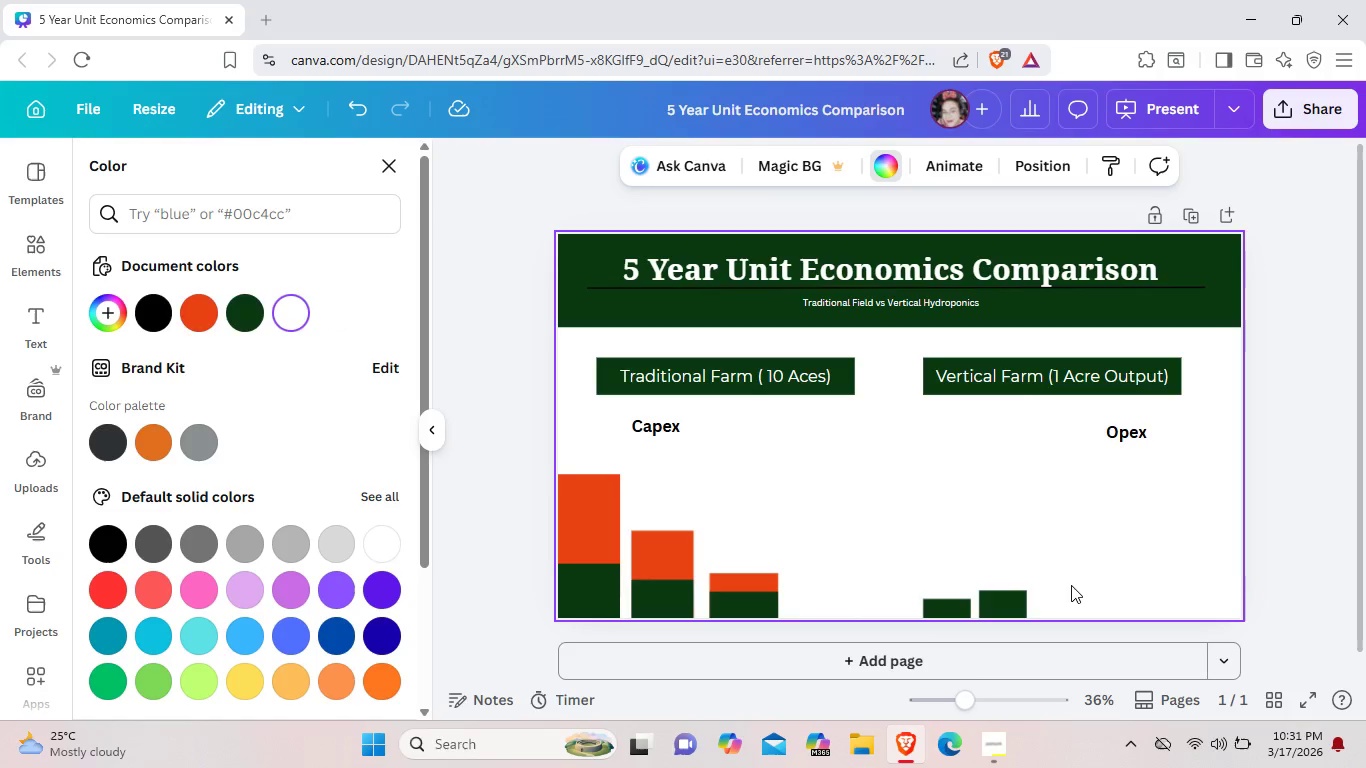 
key(Control+V)
 